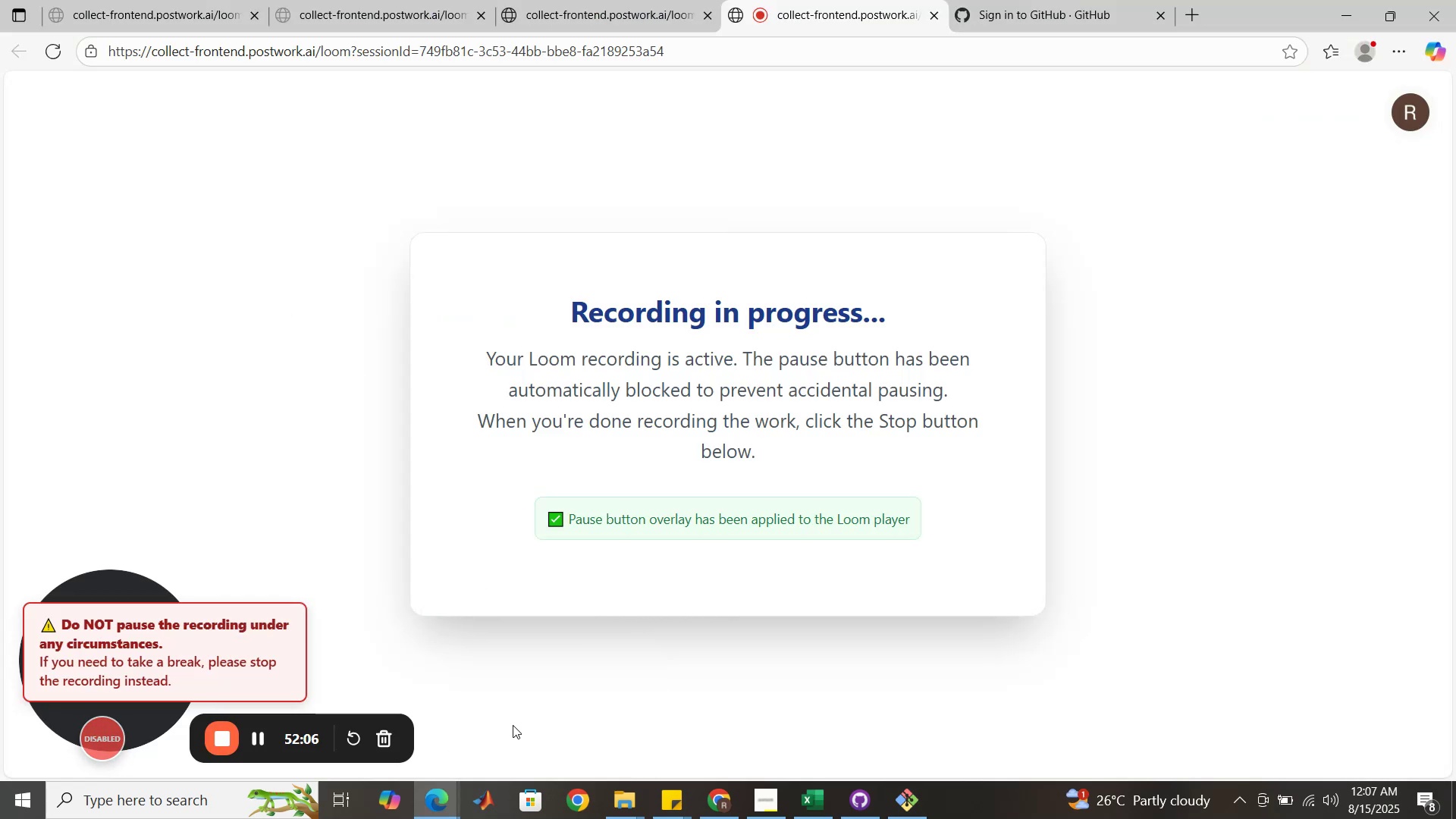 
left_click([727, 799])
 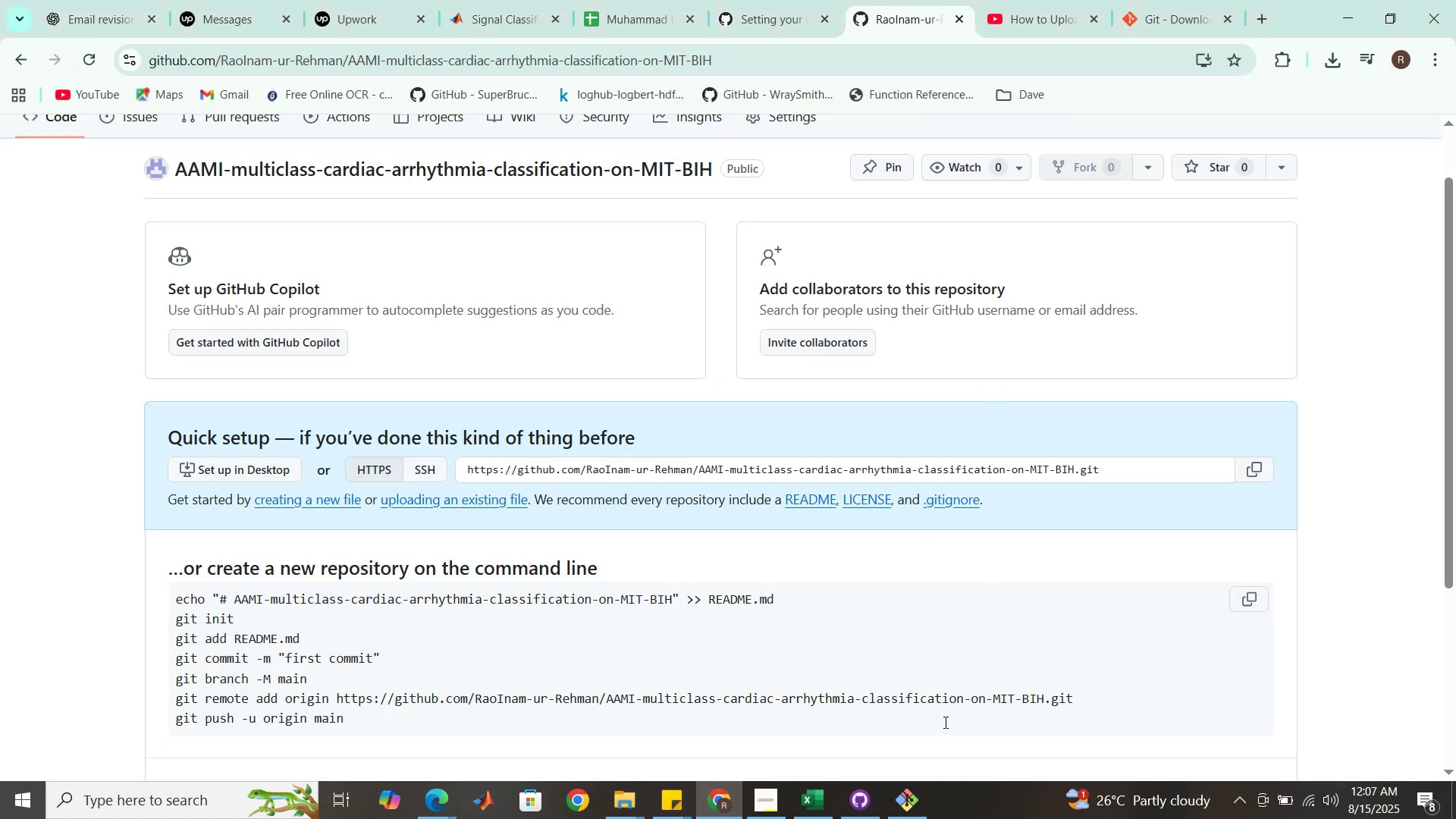 
left_click([908, 798])
 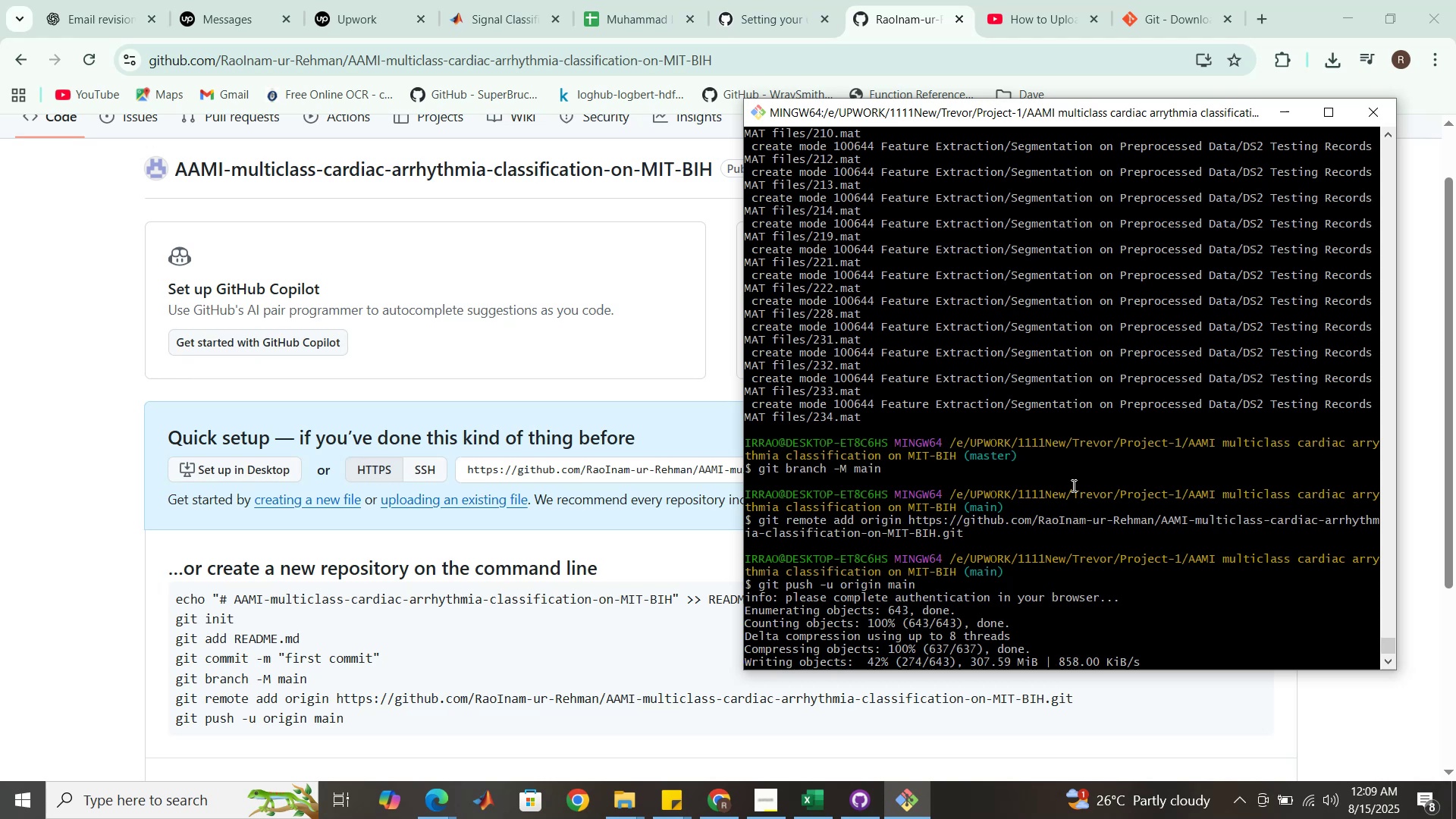 
wait(117.0)
 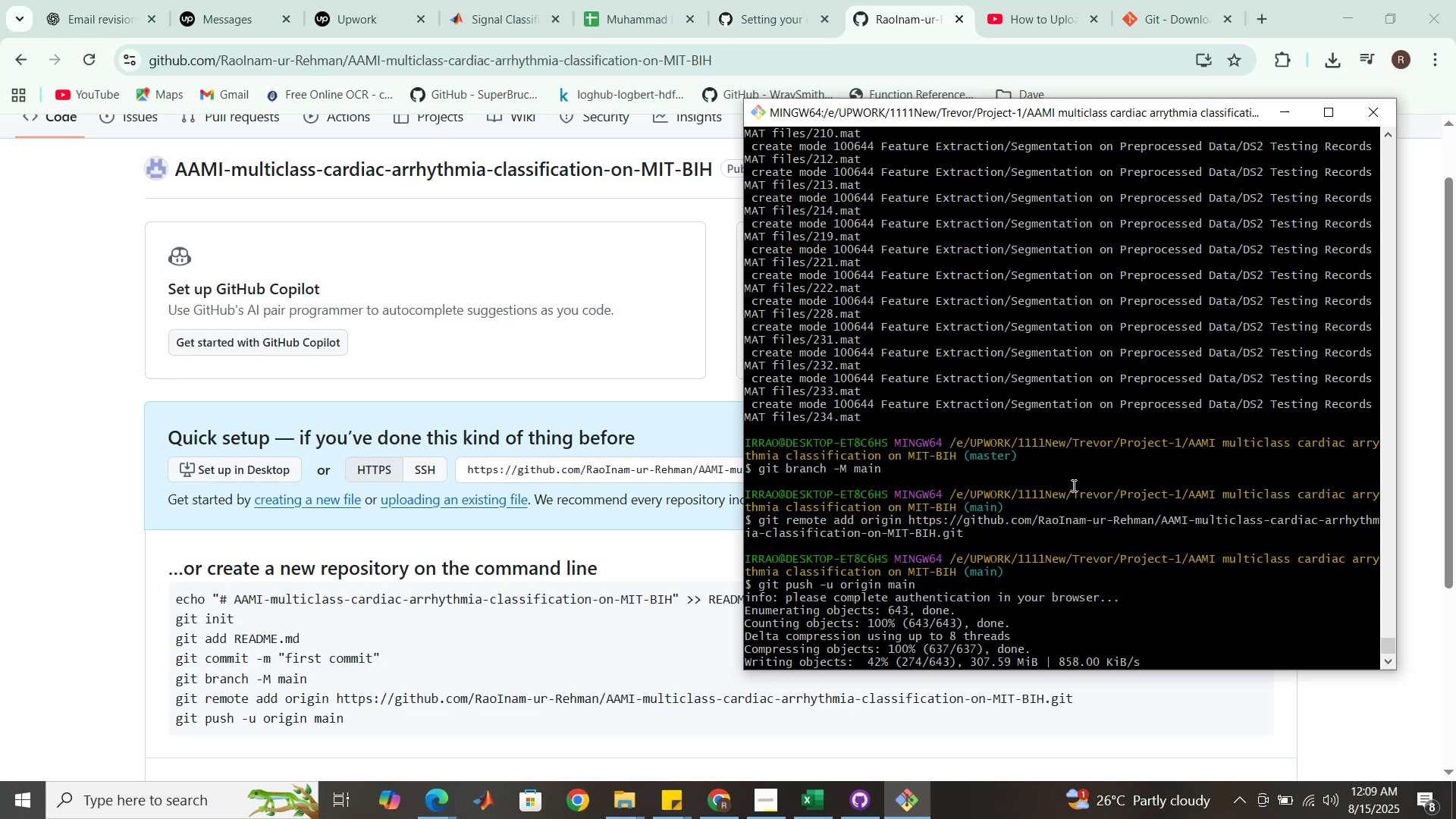 
left_click([437, 807])
 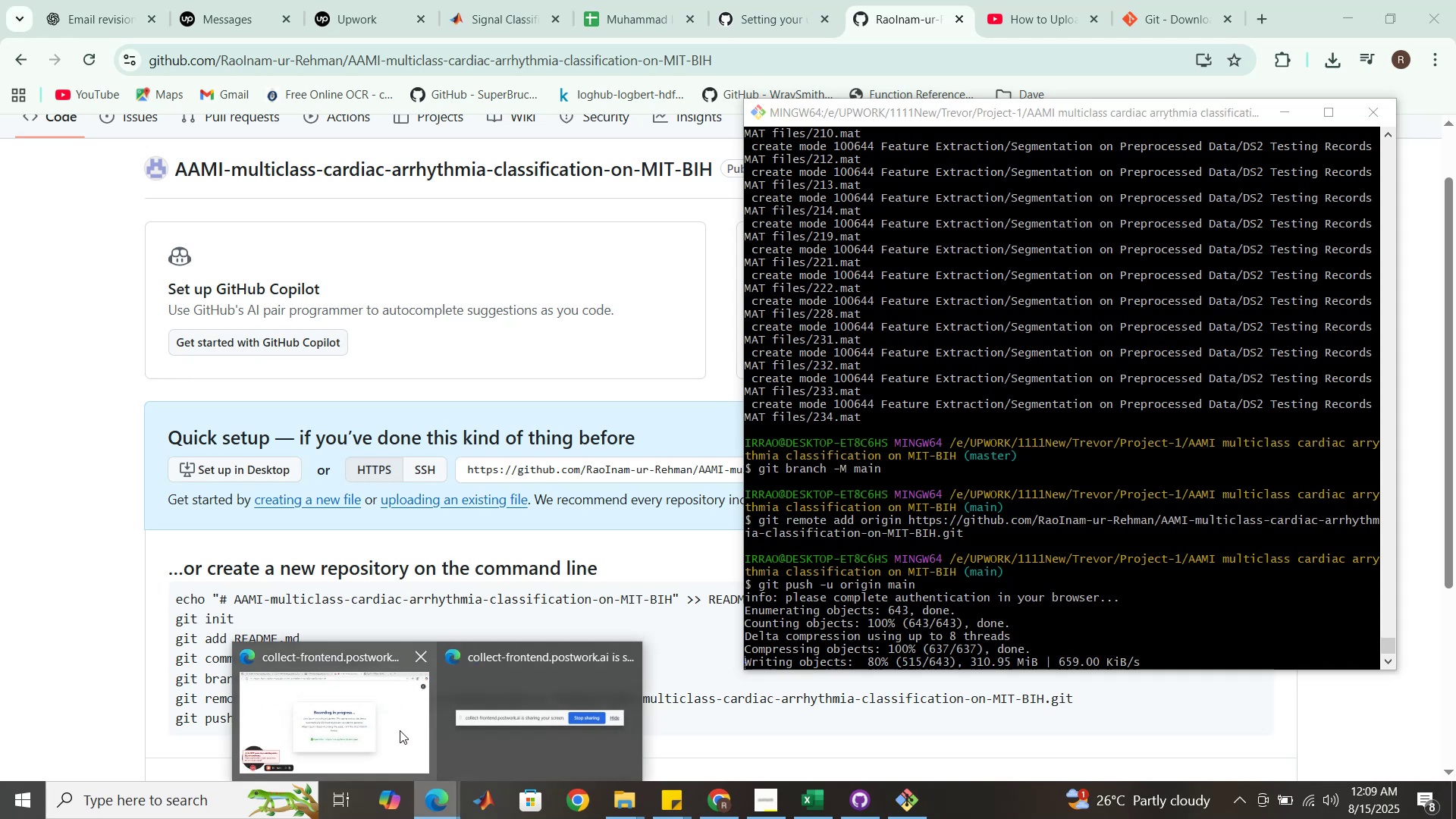 
left_click([400, 730])
 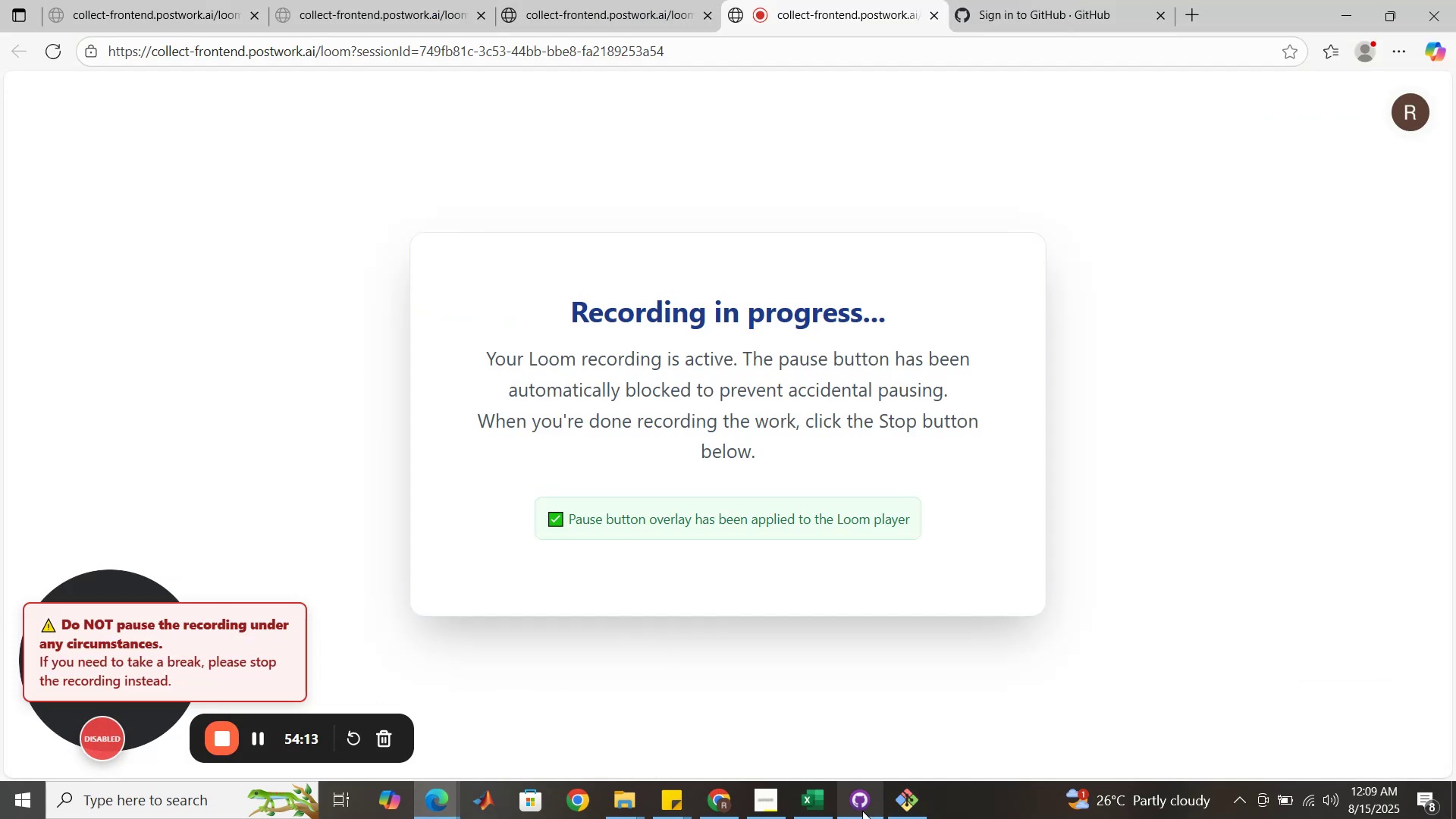 
left_click([898, 805])
 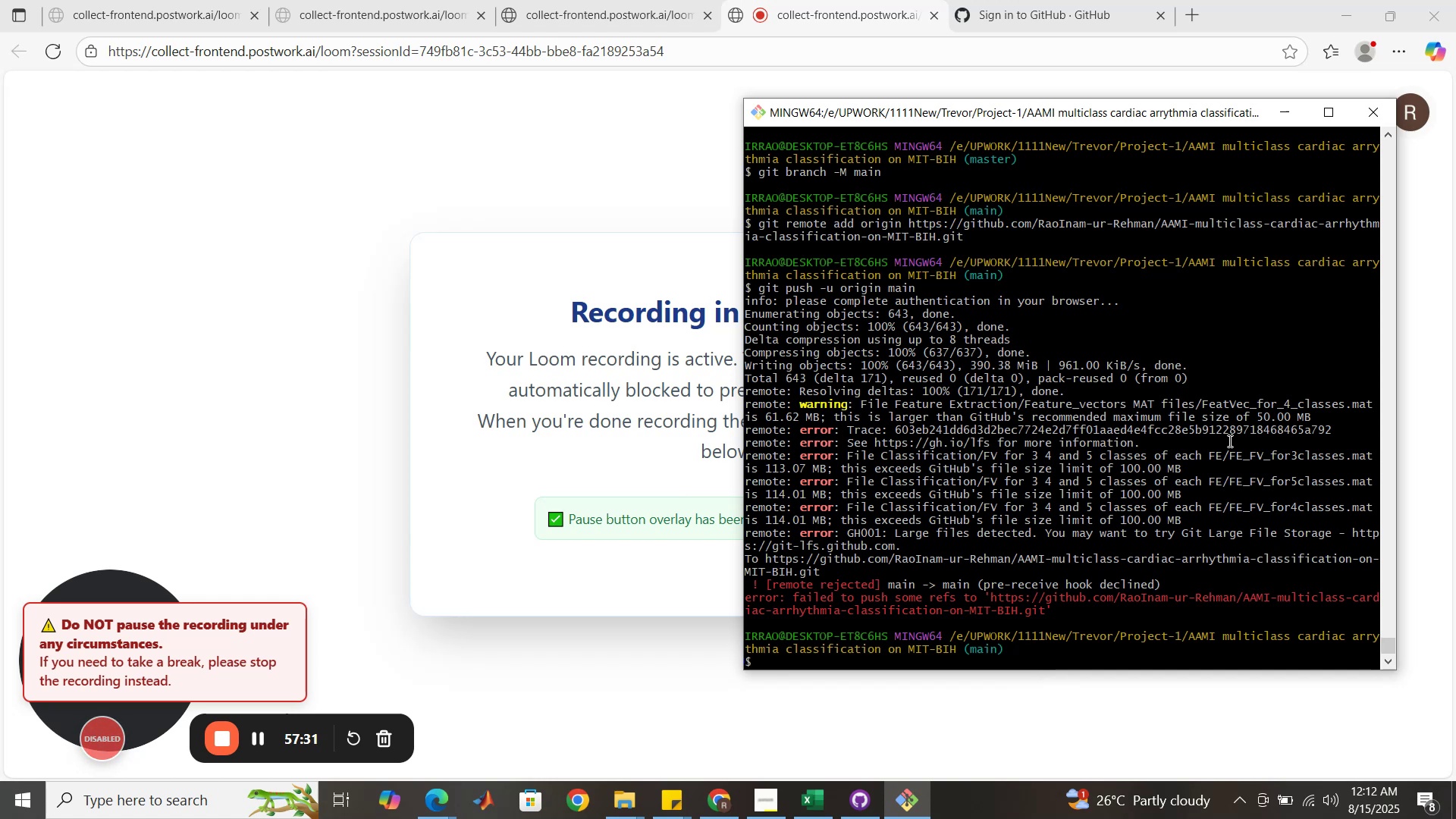 
wait(201.99)
 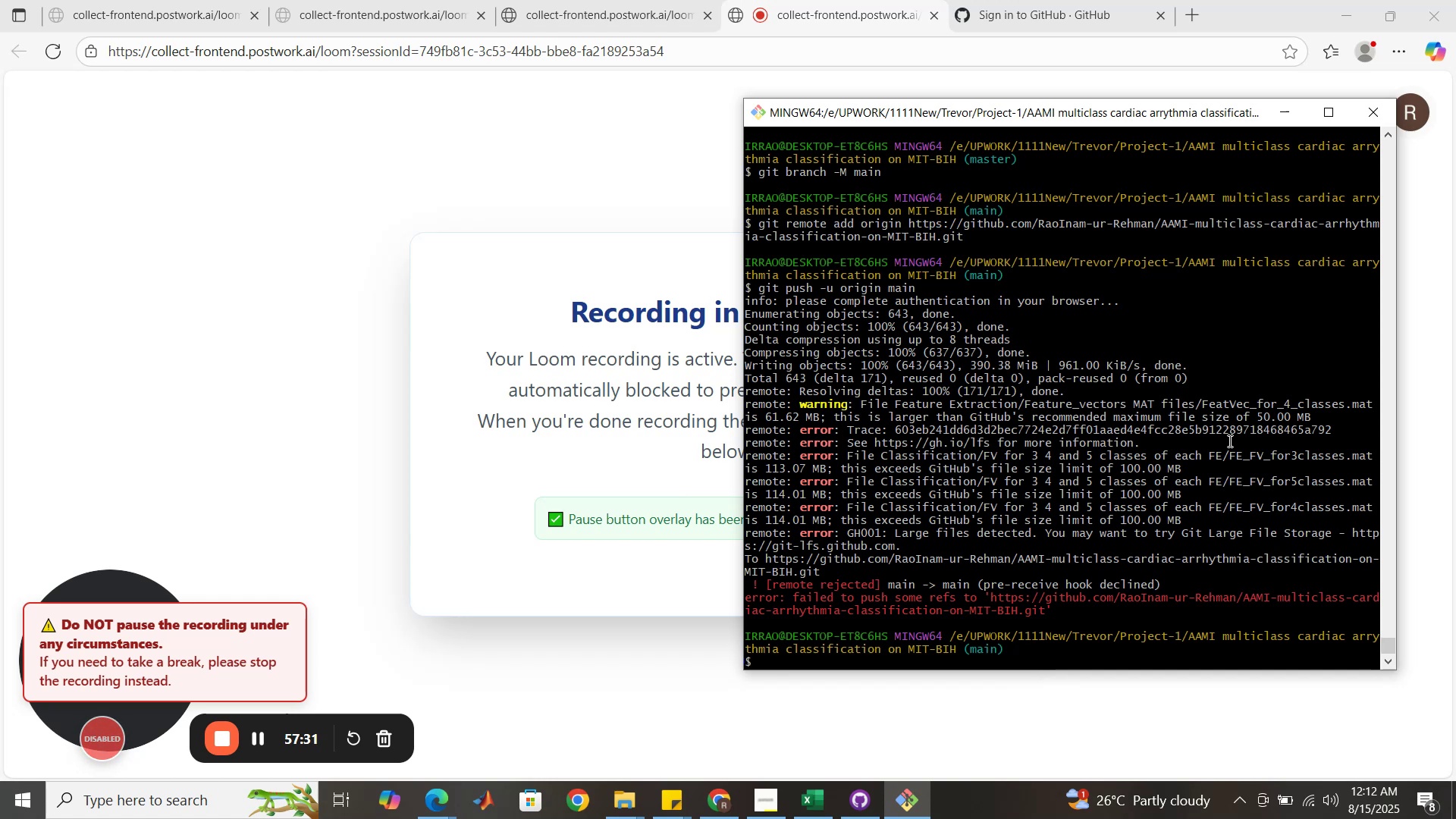 
left_click([732, 808])
 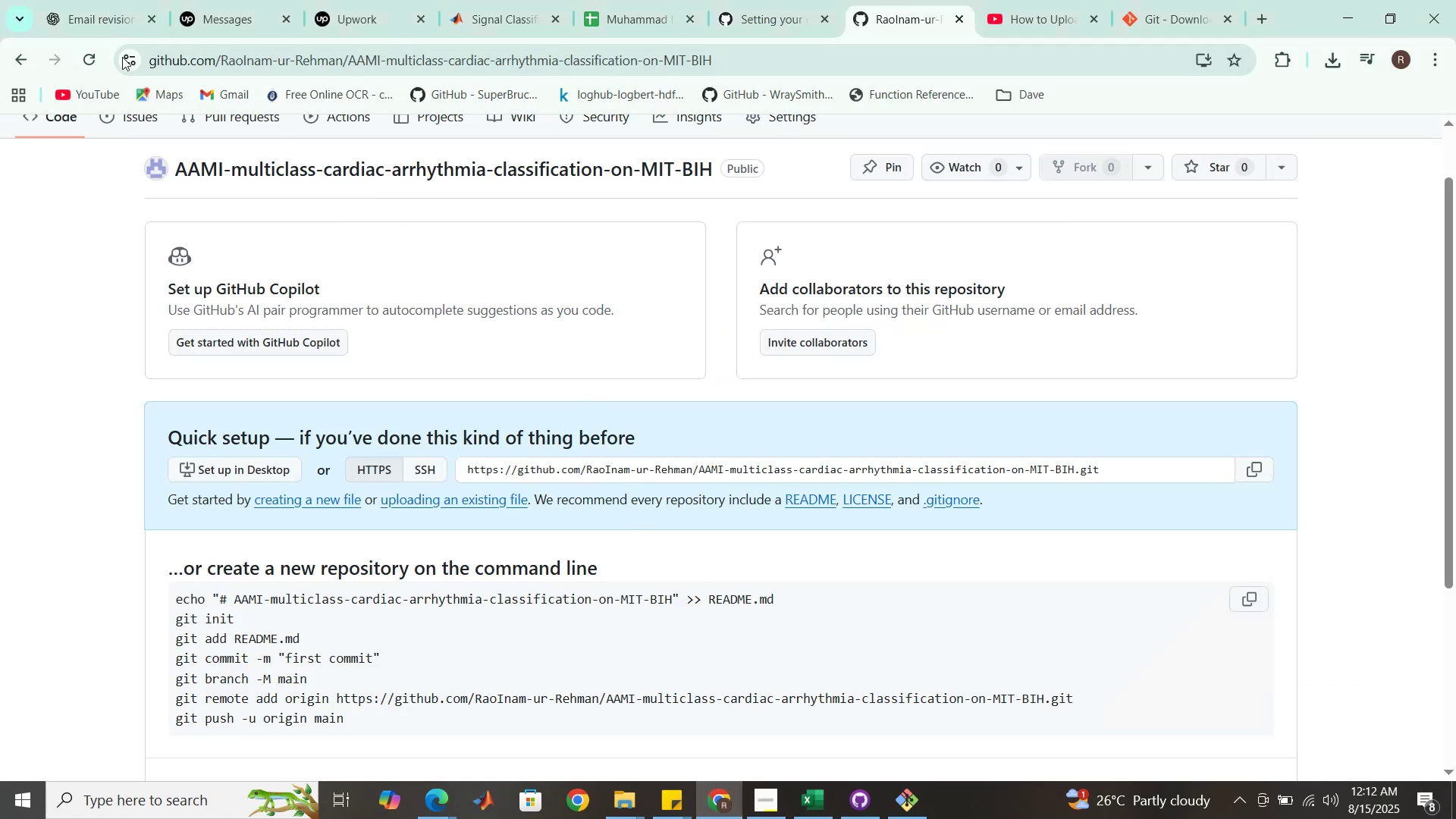 
left_click([86, 56])
 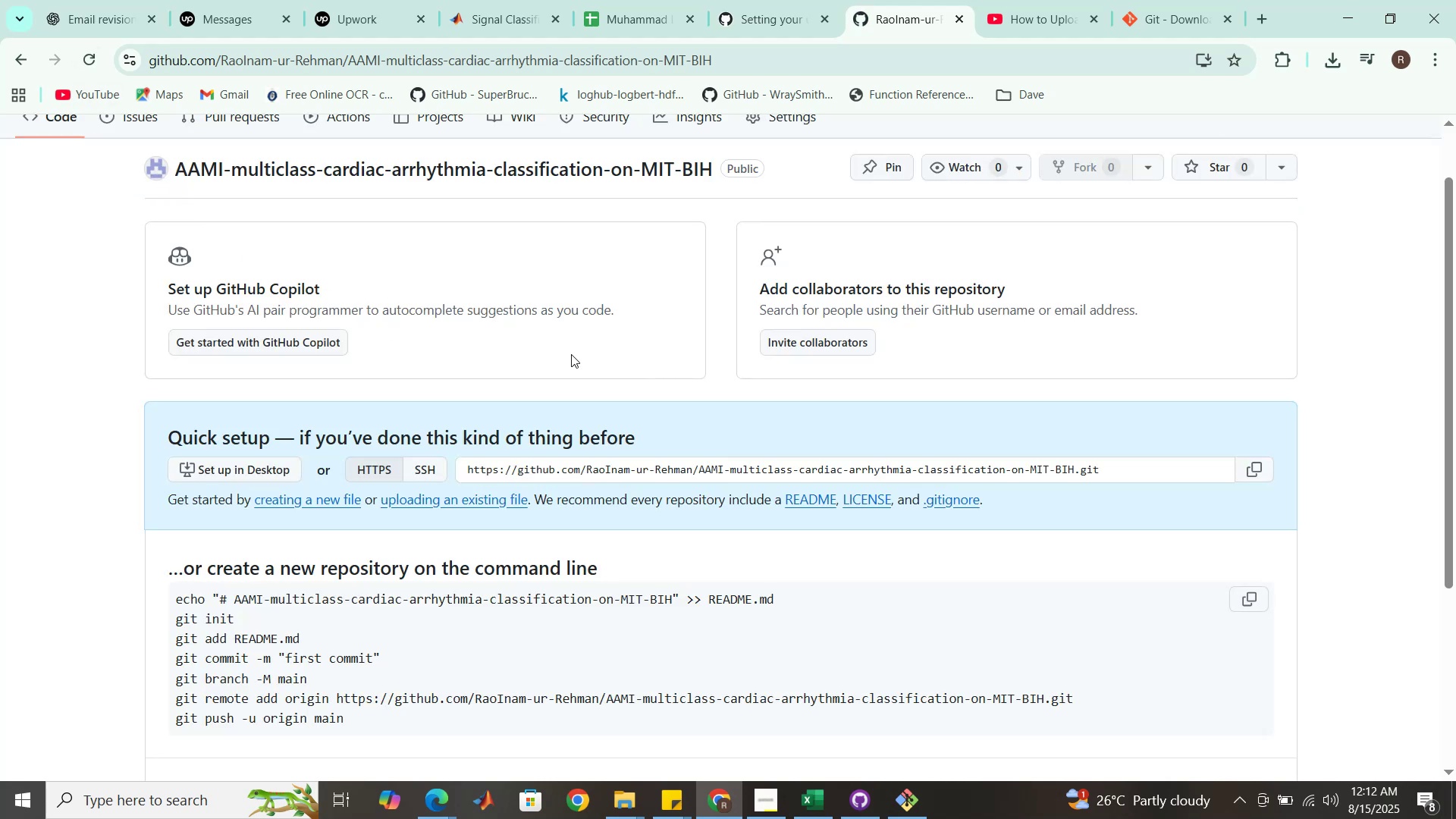 
mouse_move([830, 808])
 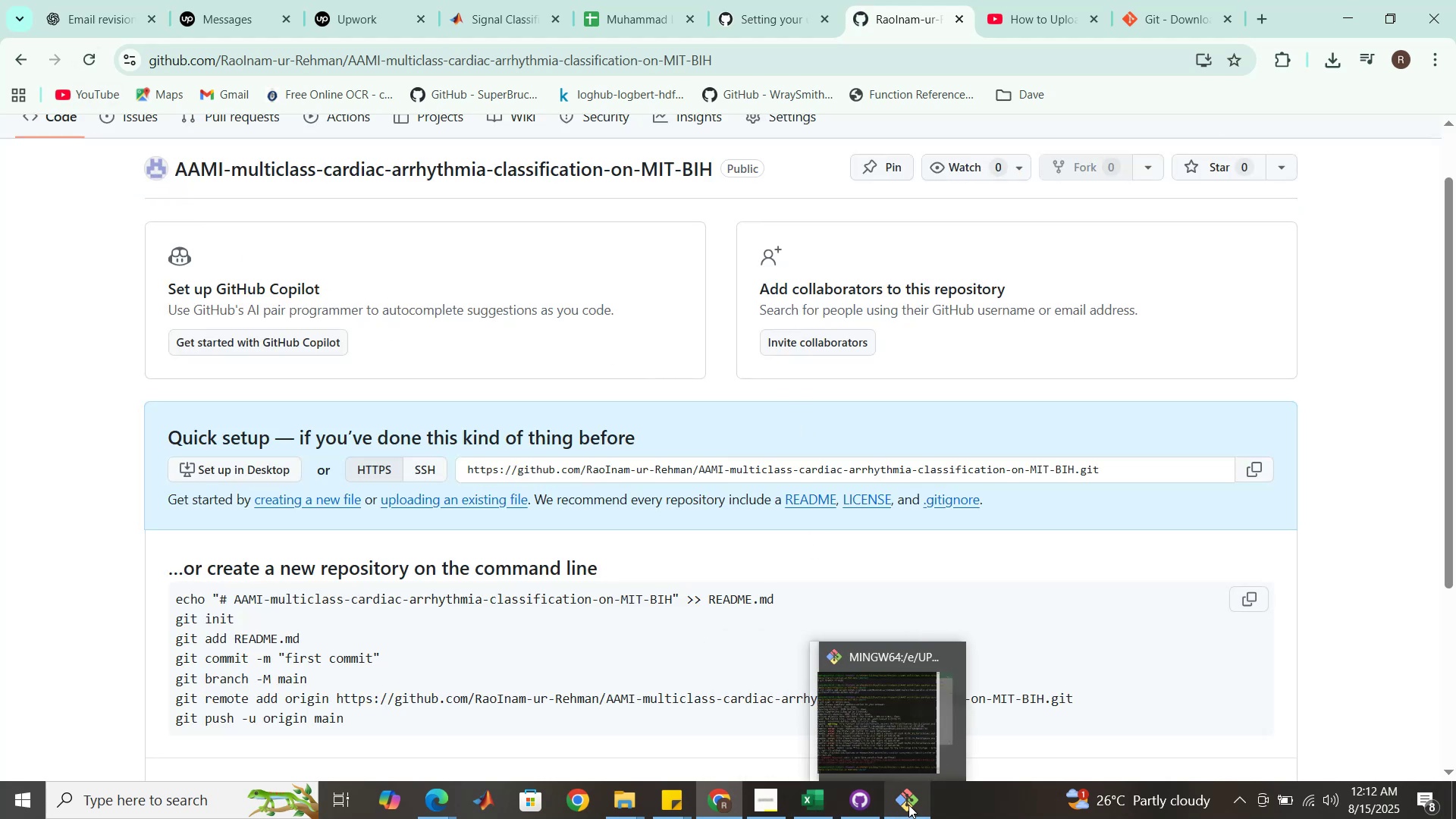 
left_click([908, 805])
 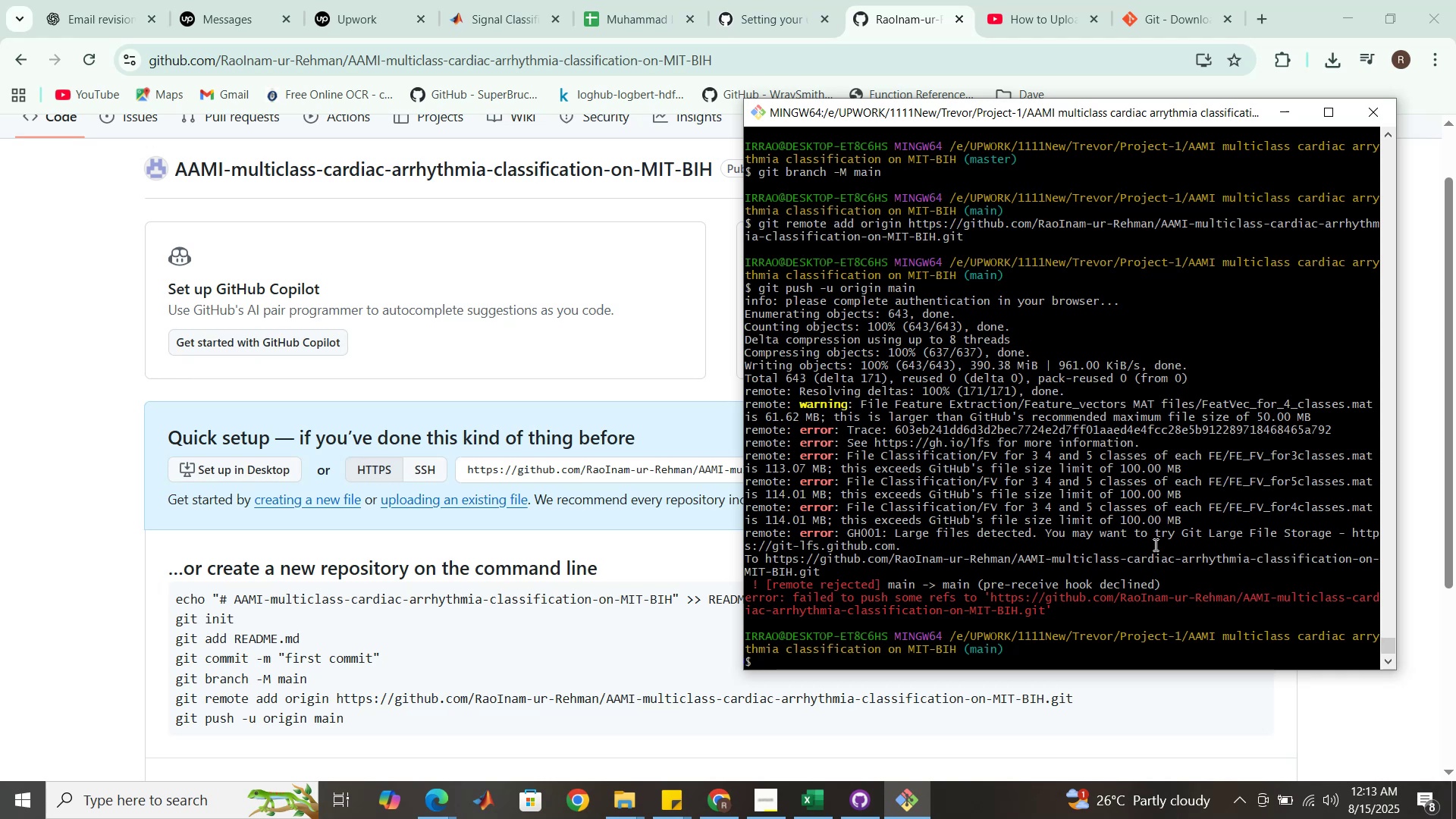 
wait(36.16)
 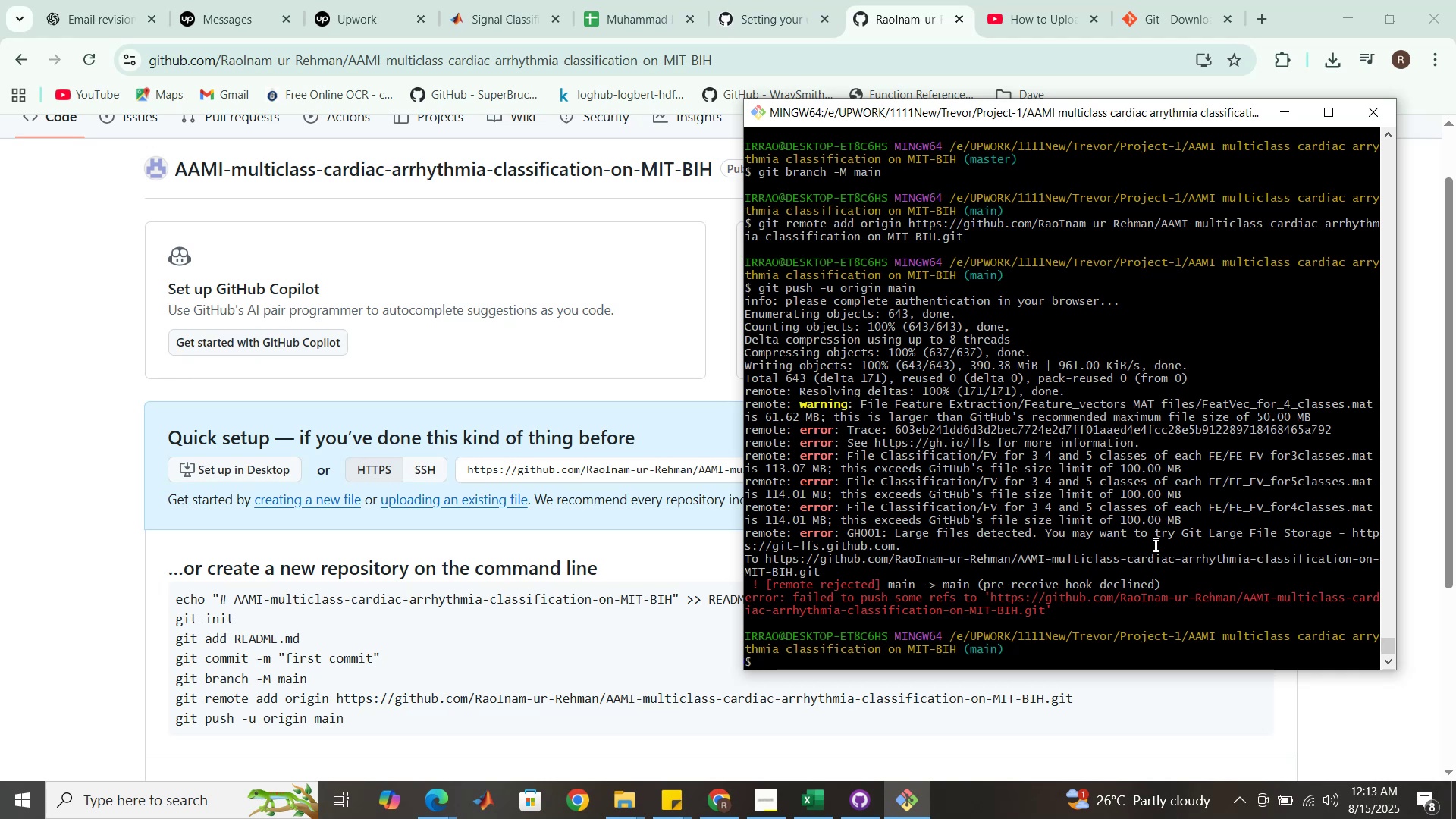 
left_click([619, 812])
 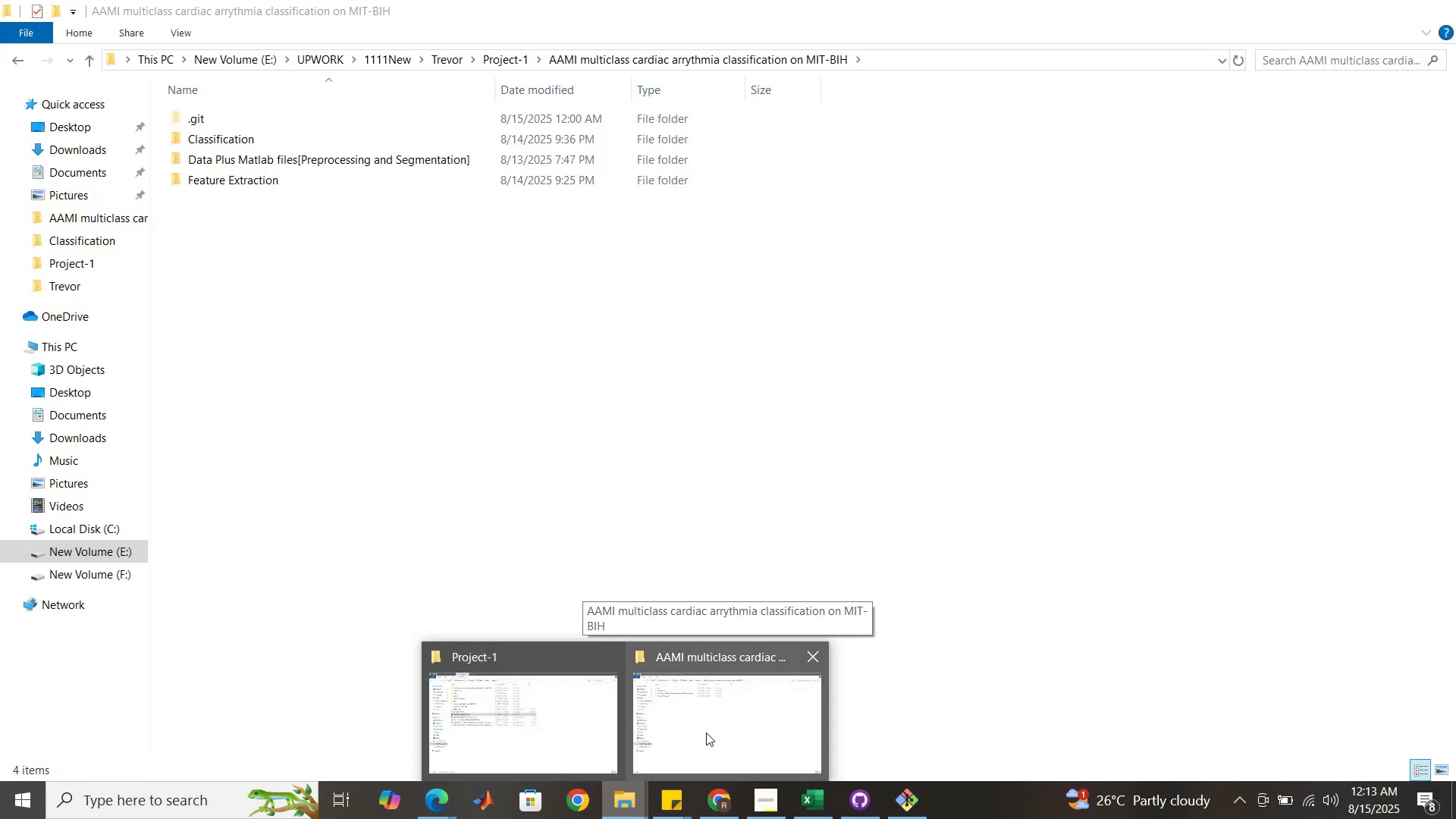 
left_click([706, 733])
 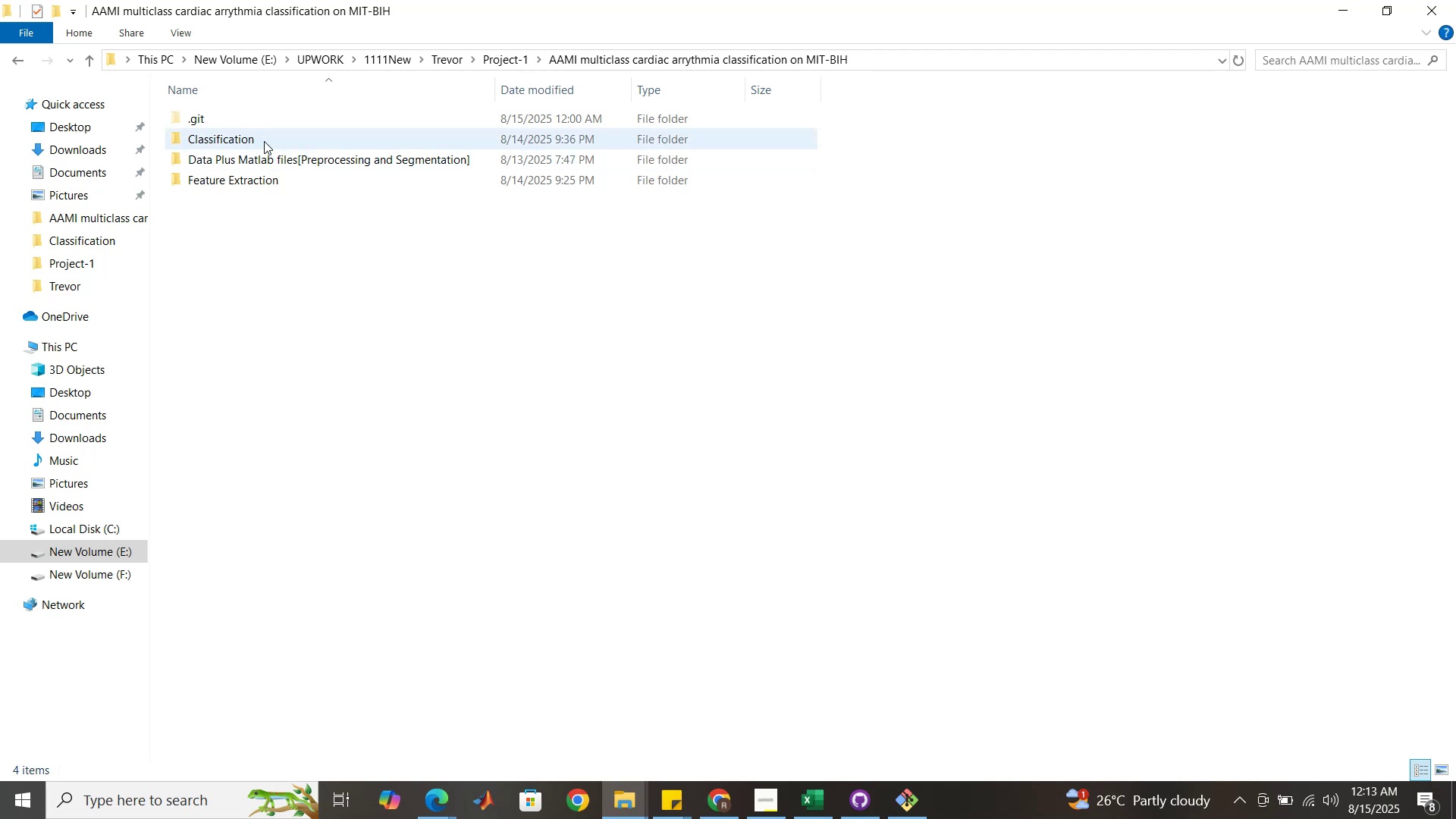 
double_click([264, 140])
 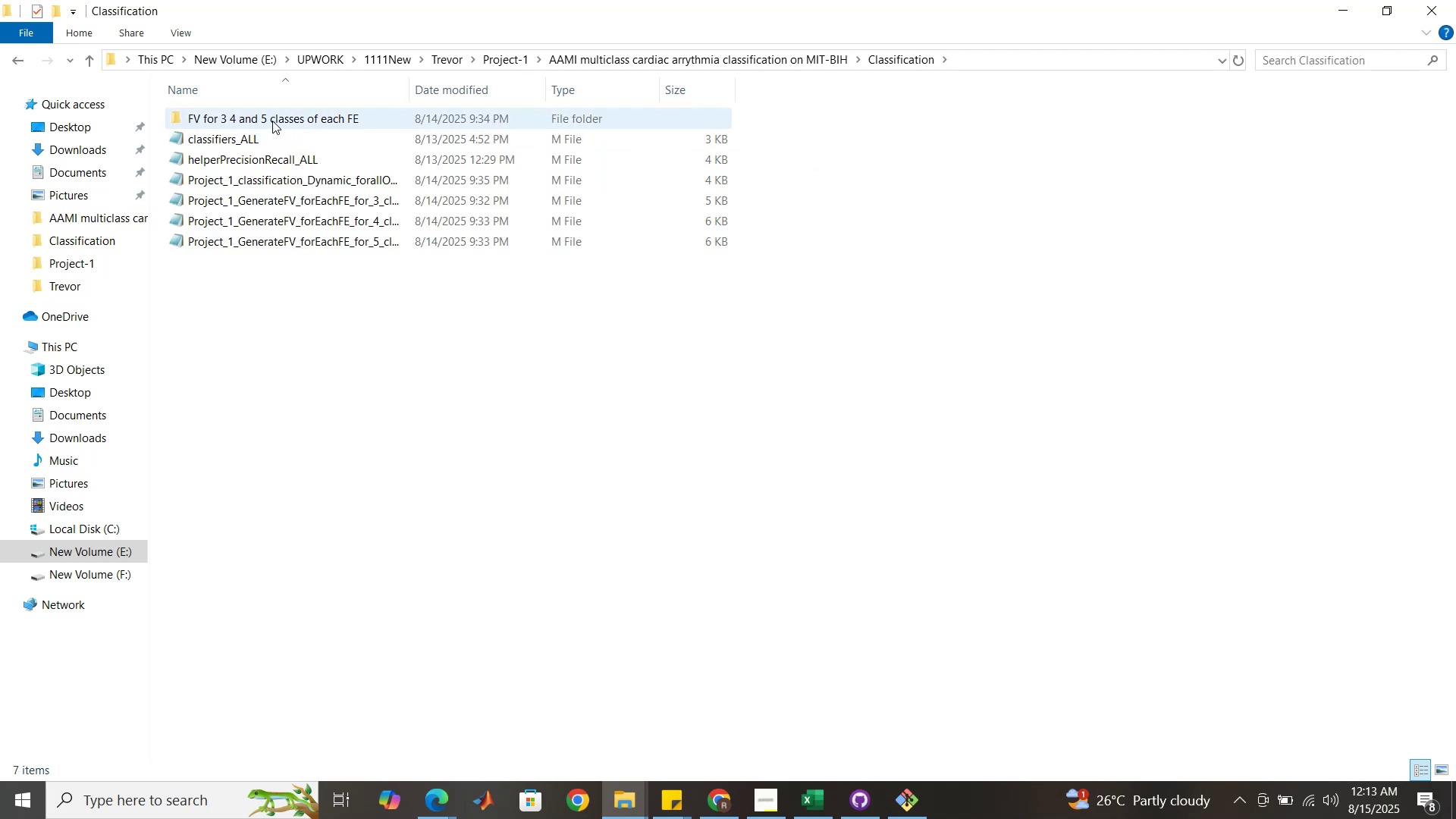 
double_click([272, 121])
 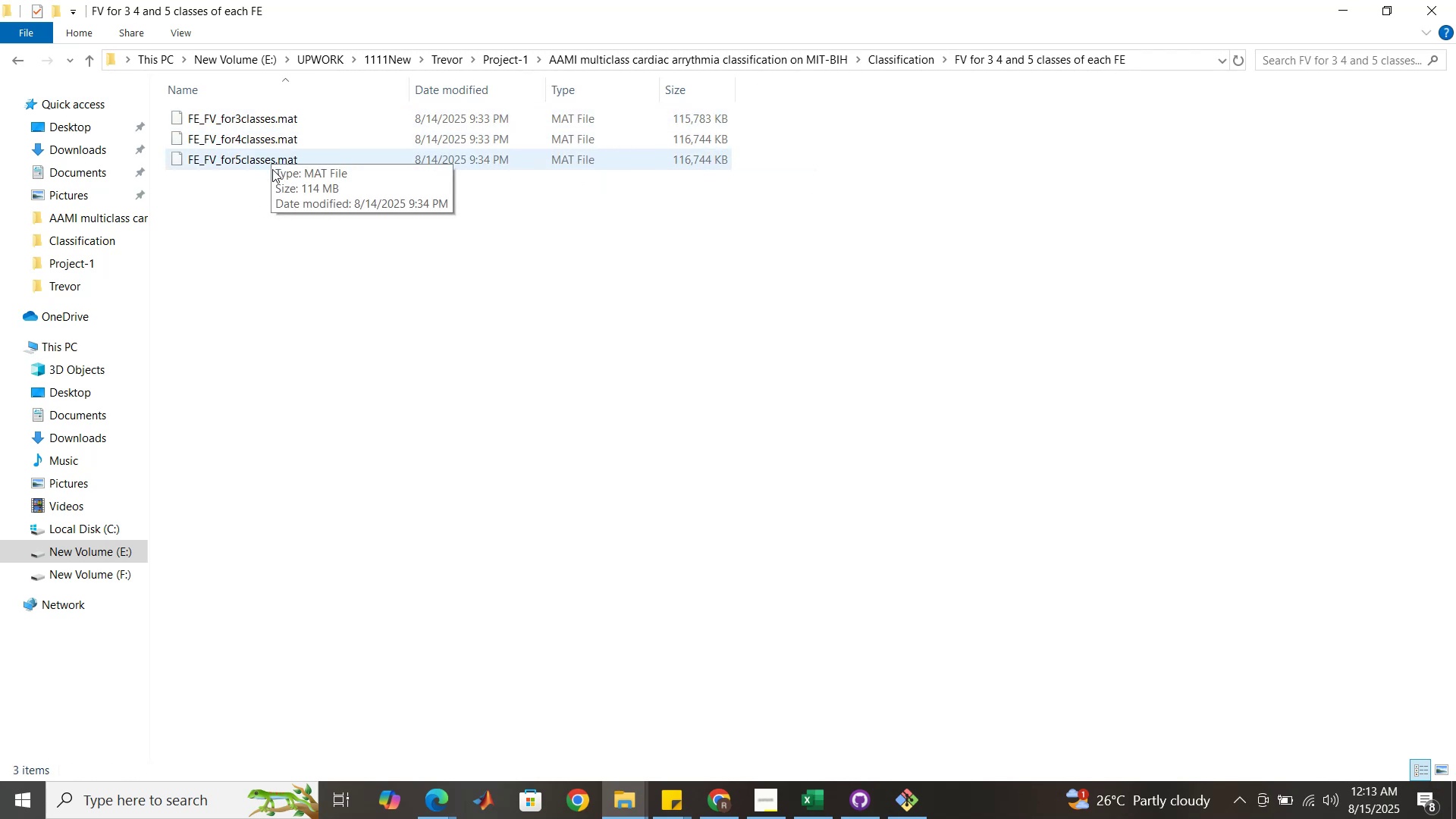 
left_click_drag(start_coordinate=[271, 196], to_coordinate=[237, 118])
 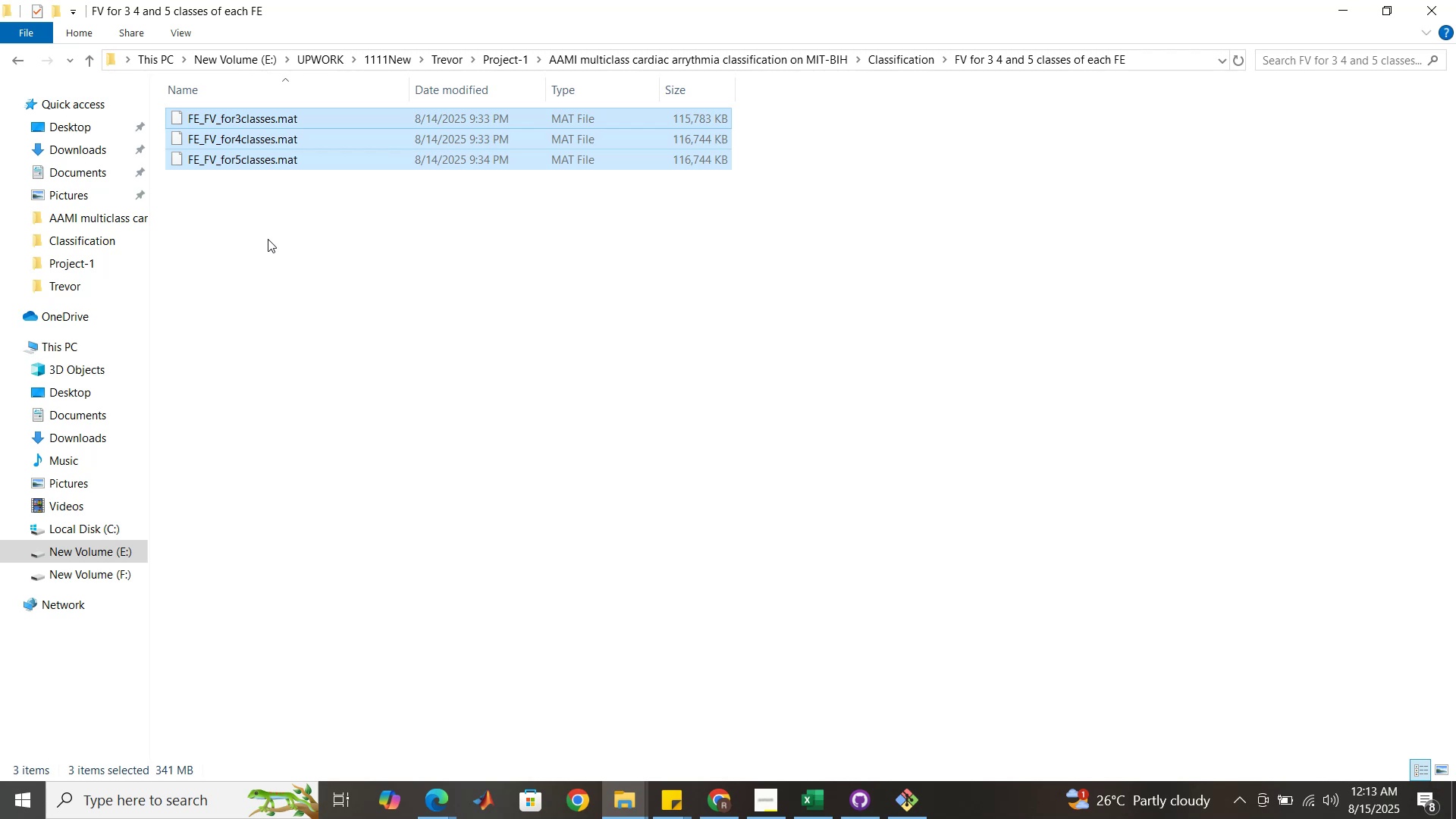 
key(Delete)
 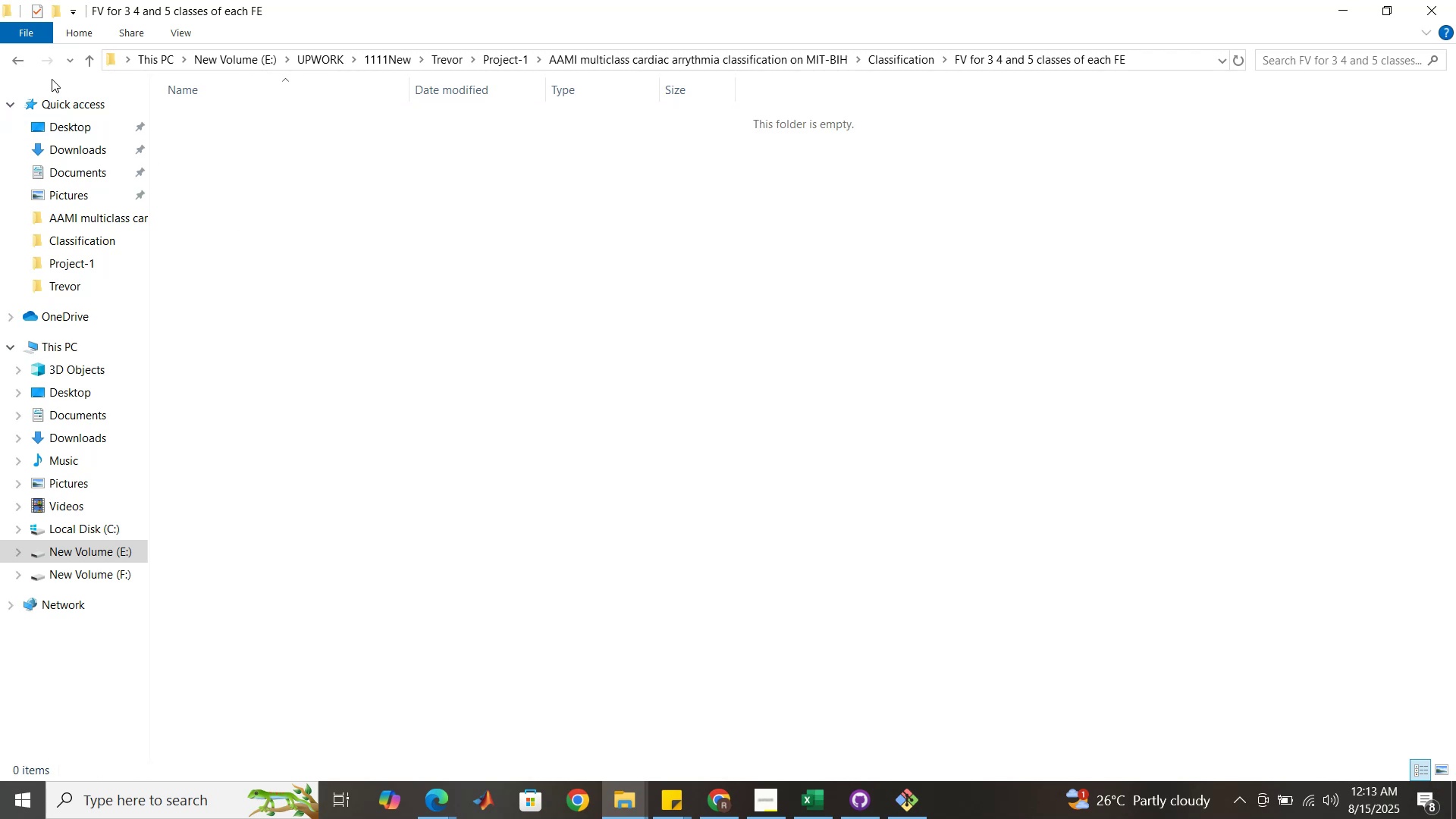 
left_click([24, 64])
 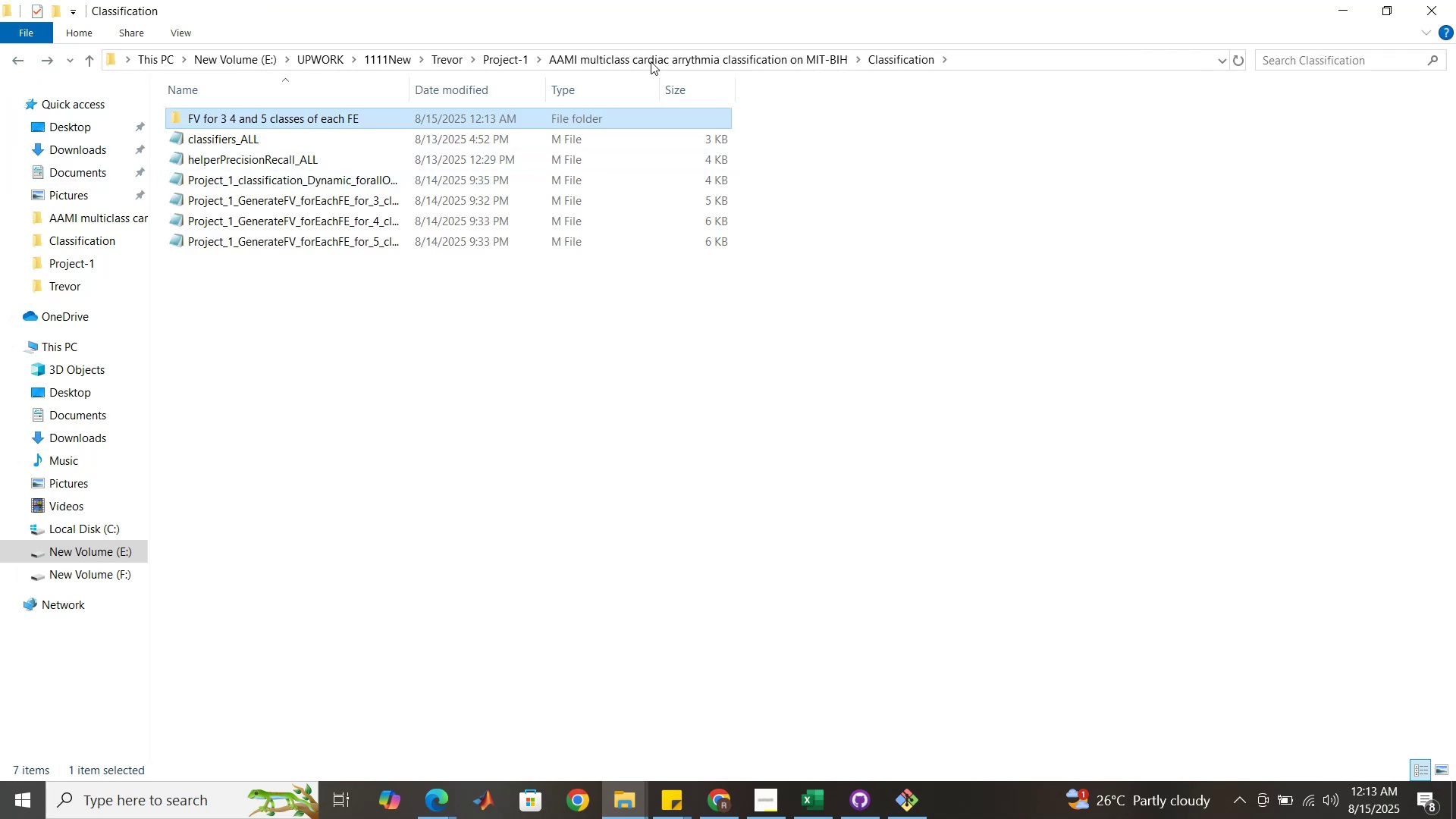 
left_click([701, 63])
 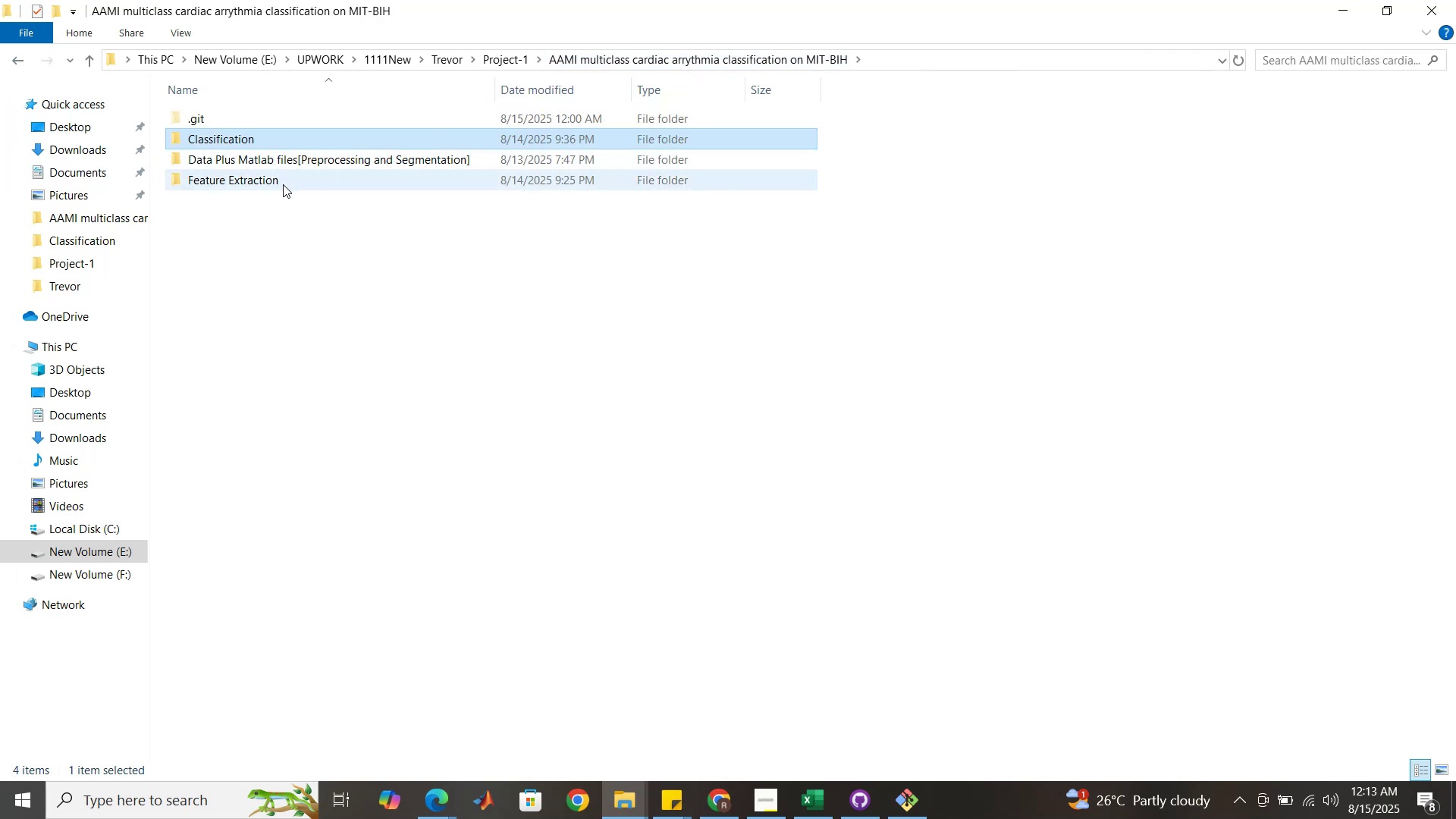 
double_click([283, 184])
 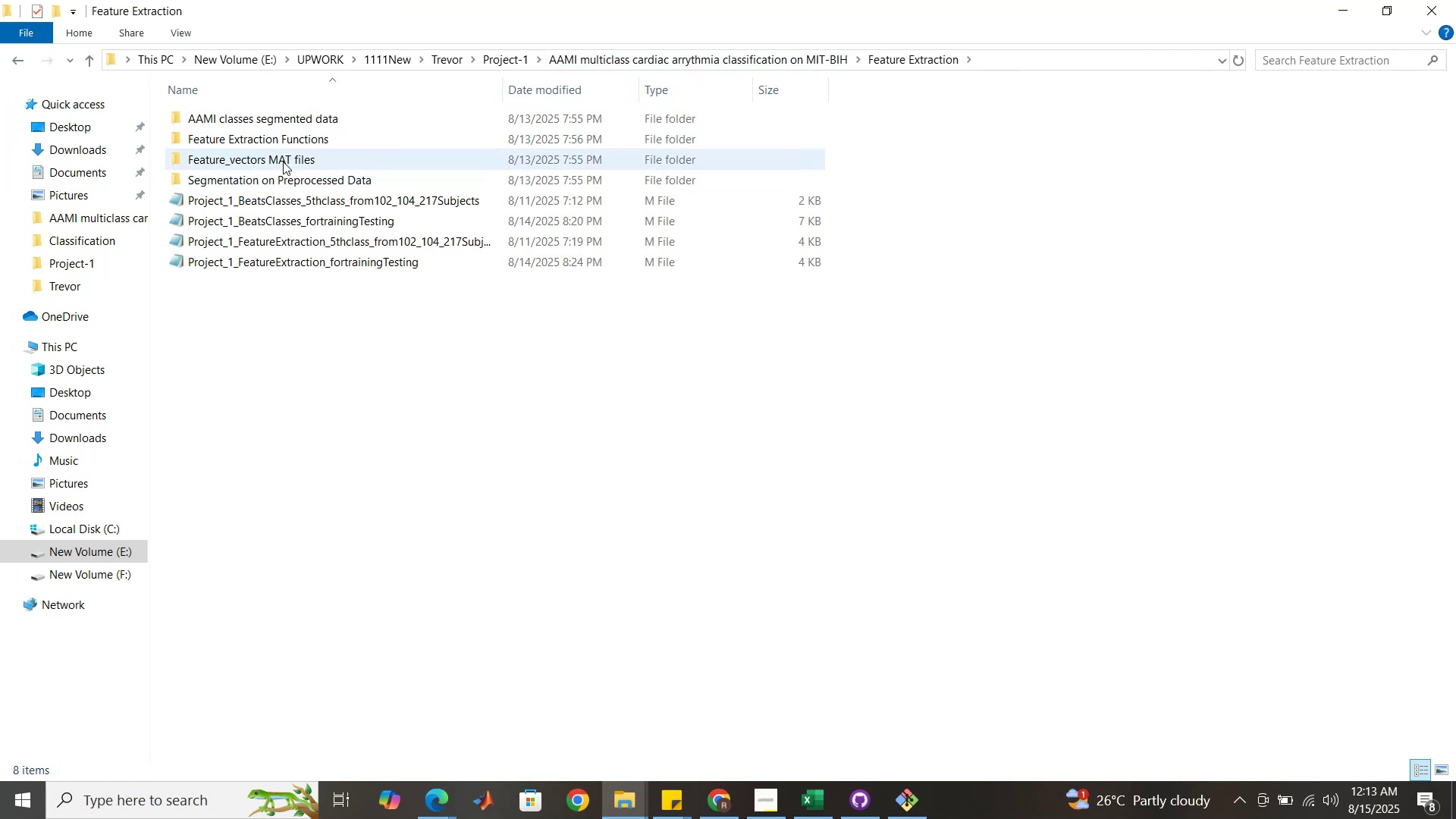 
double_click([283, 162])
 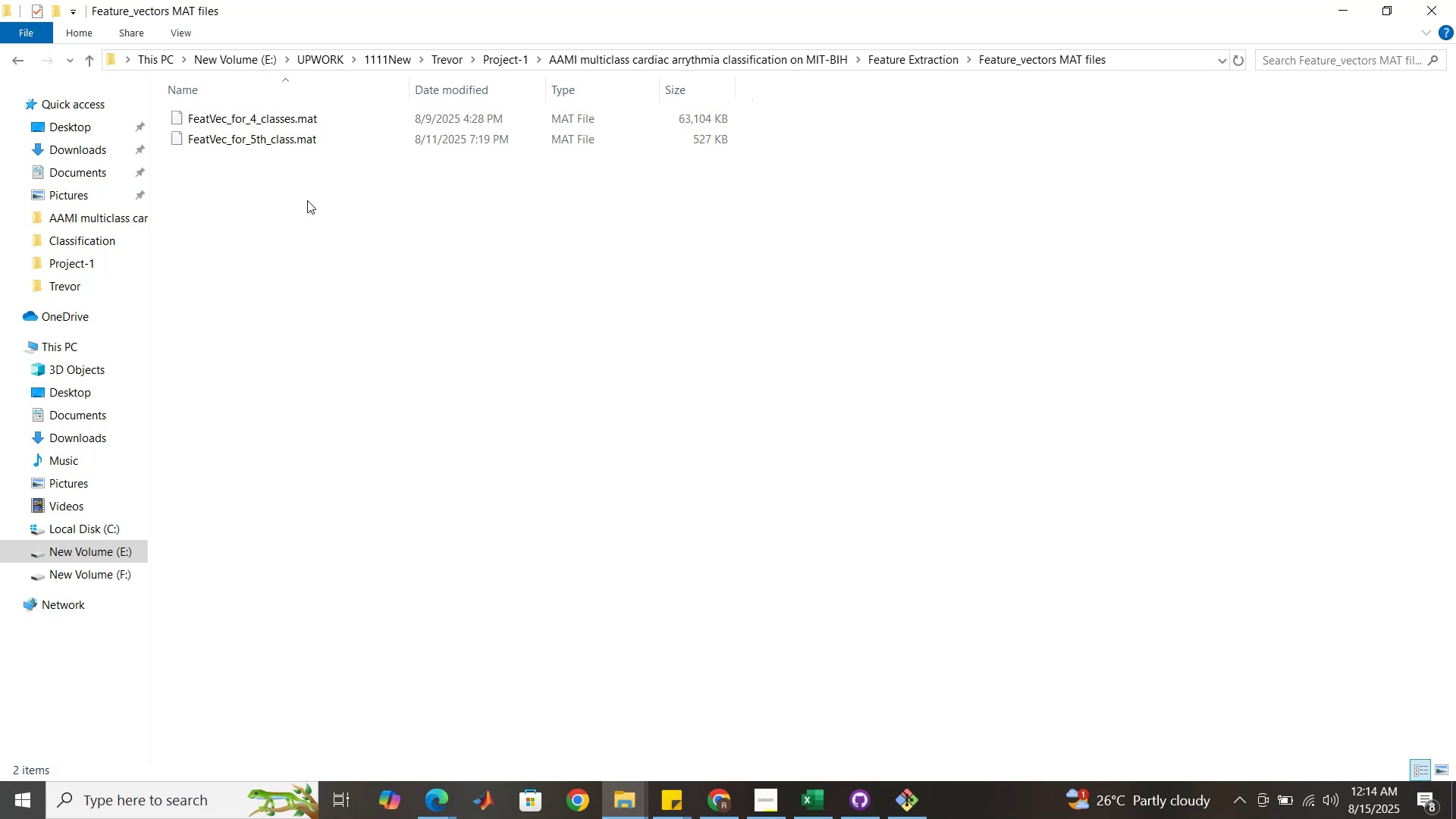 
left_click_drag(start_coordinate=[307, 200], to_coordinate=[269, 122])
 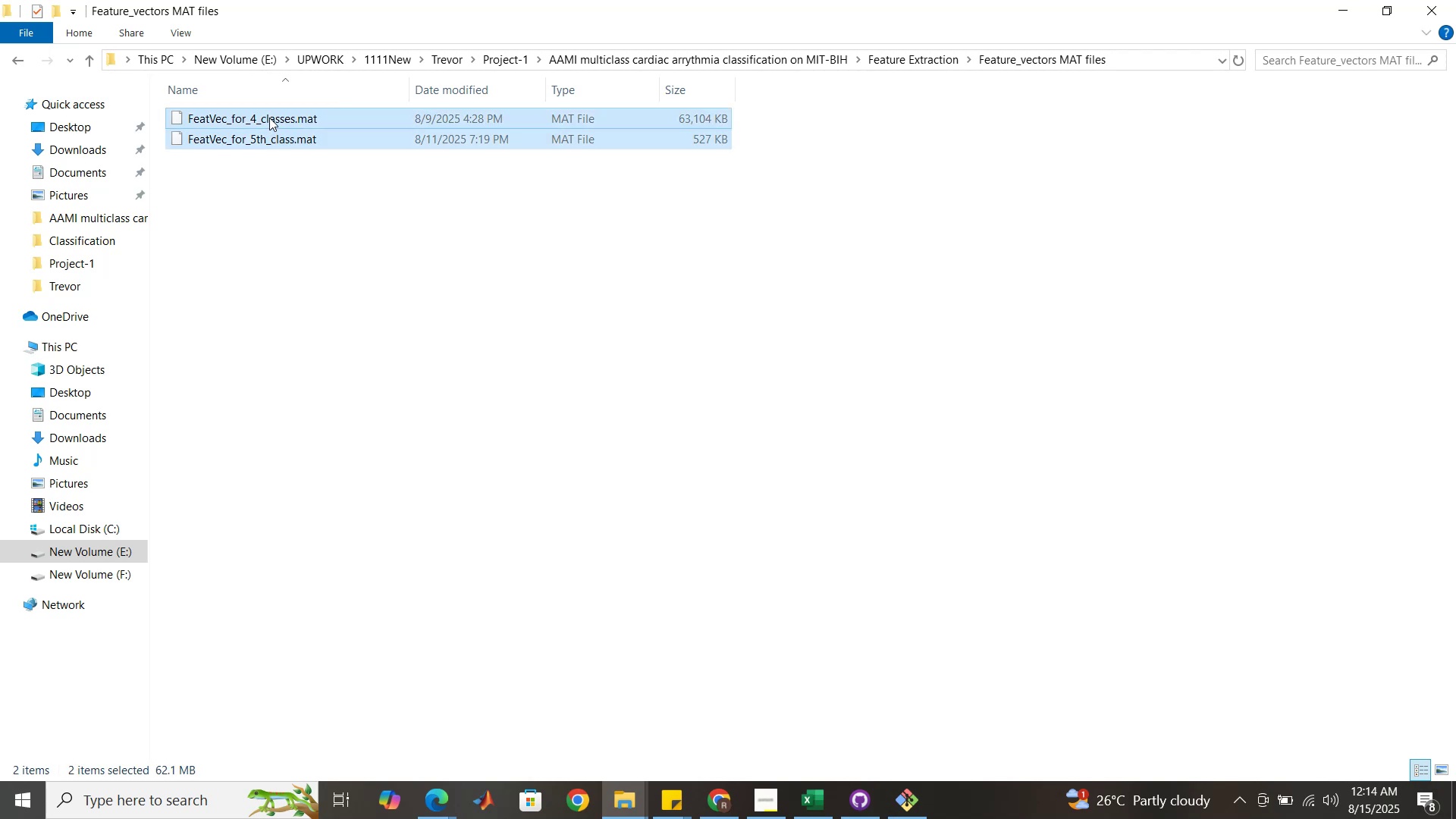 
key(Delete)
 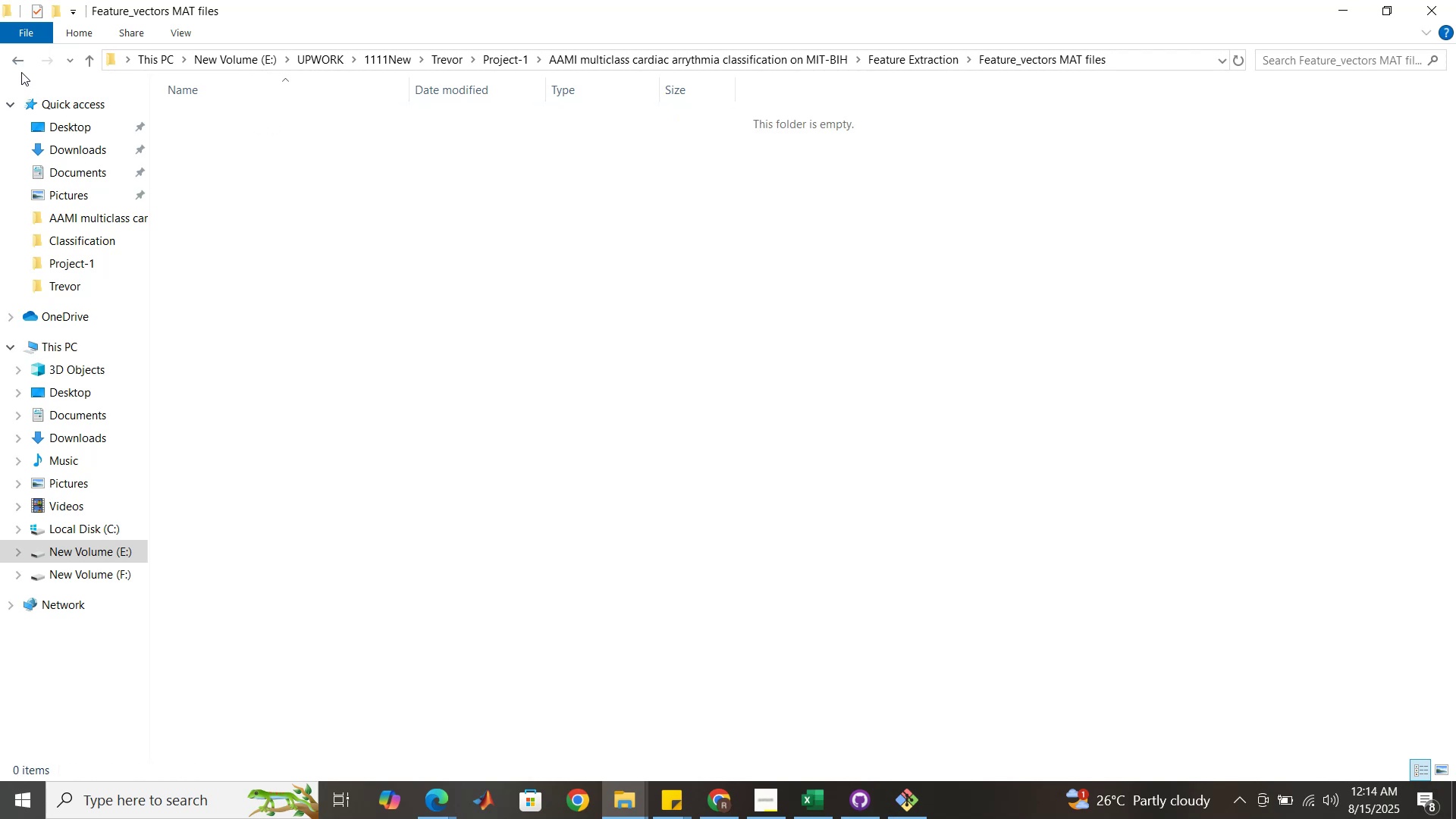 
left_click([20, 64])
 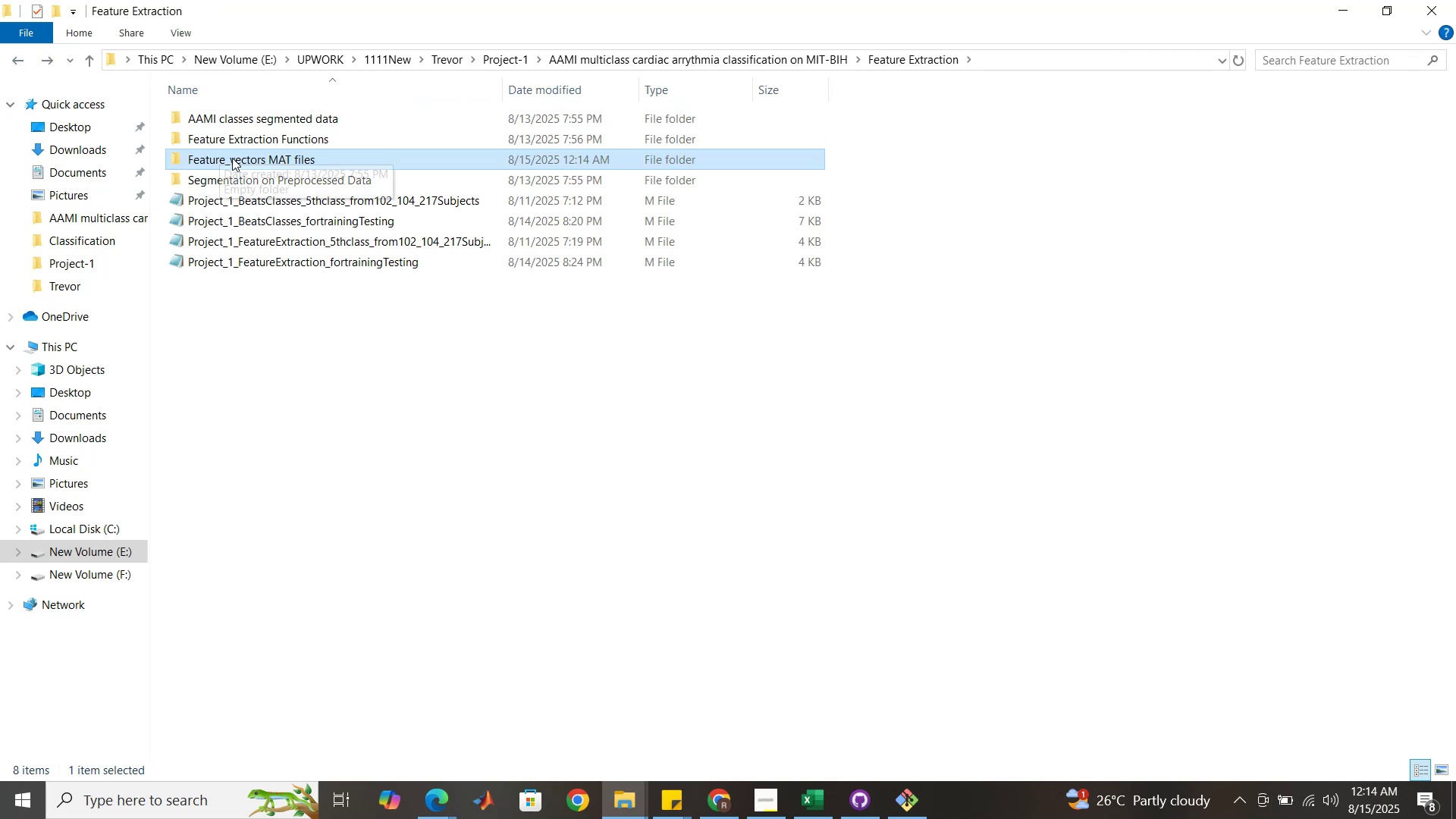 
mouse_move([267, 153])
 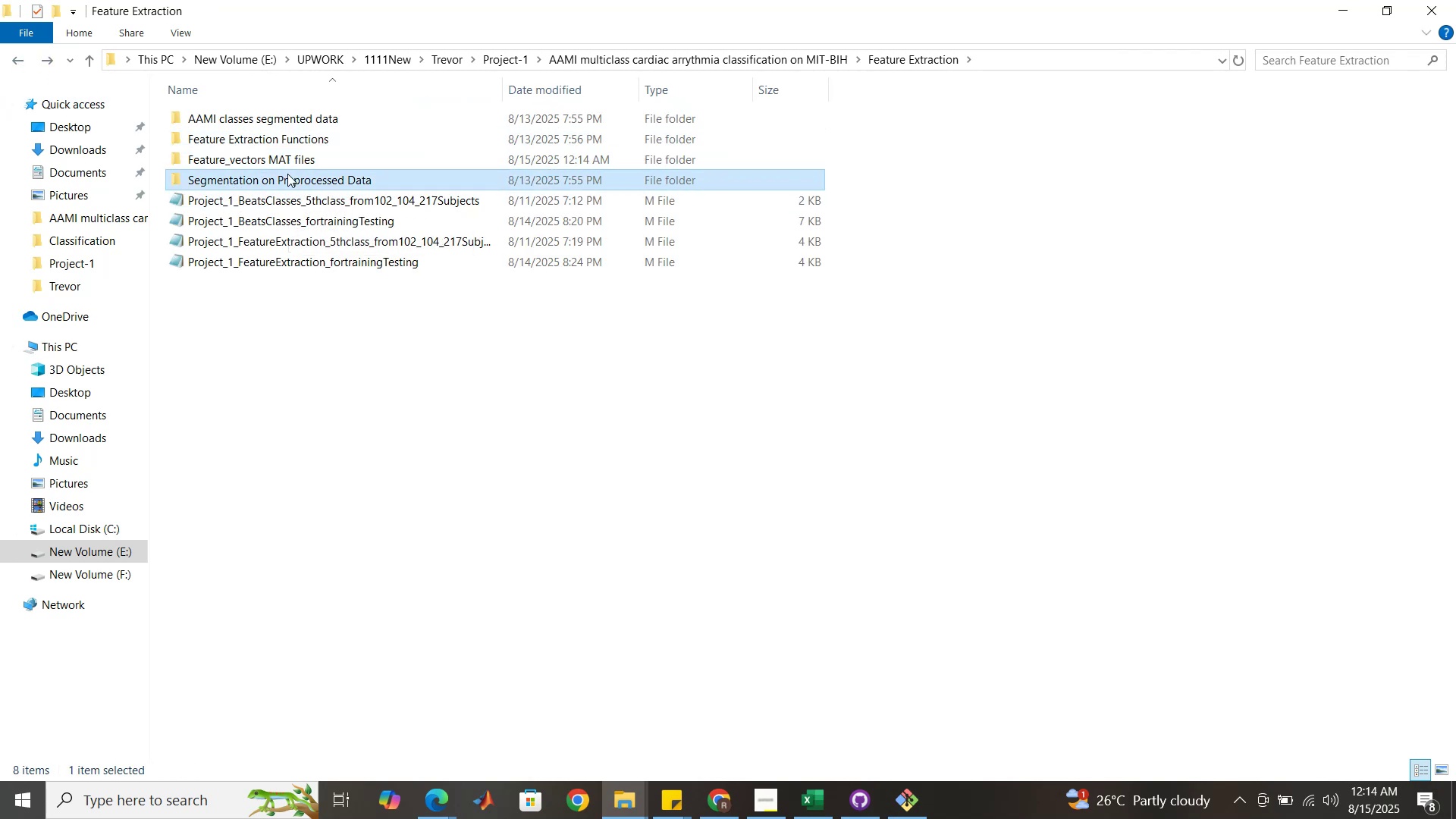 
double_click([287, 174])
 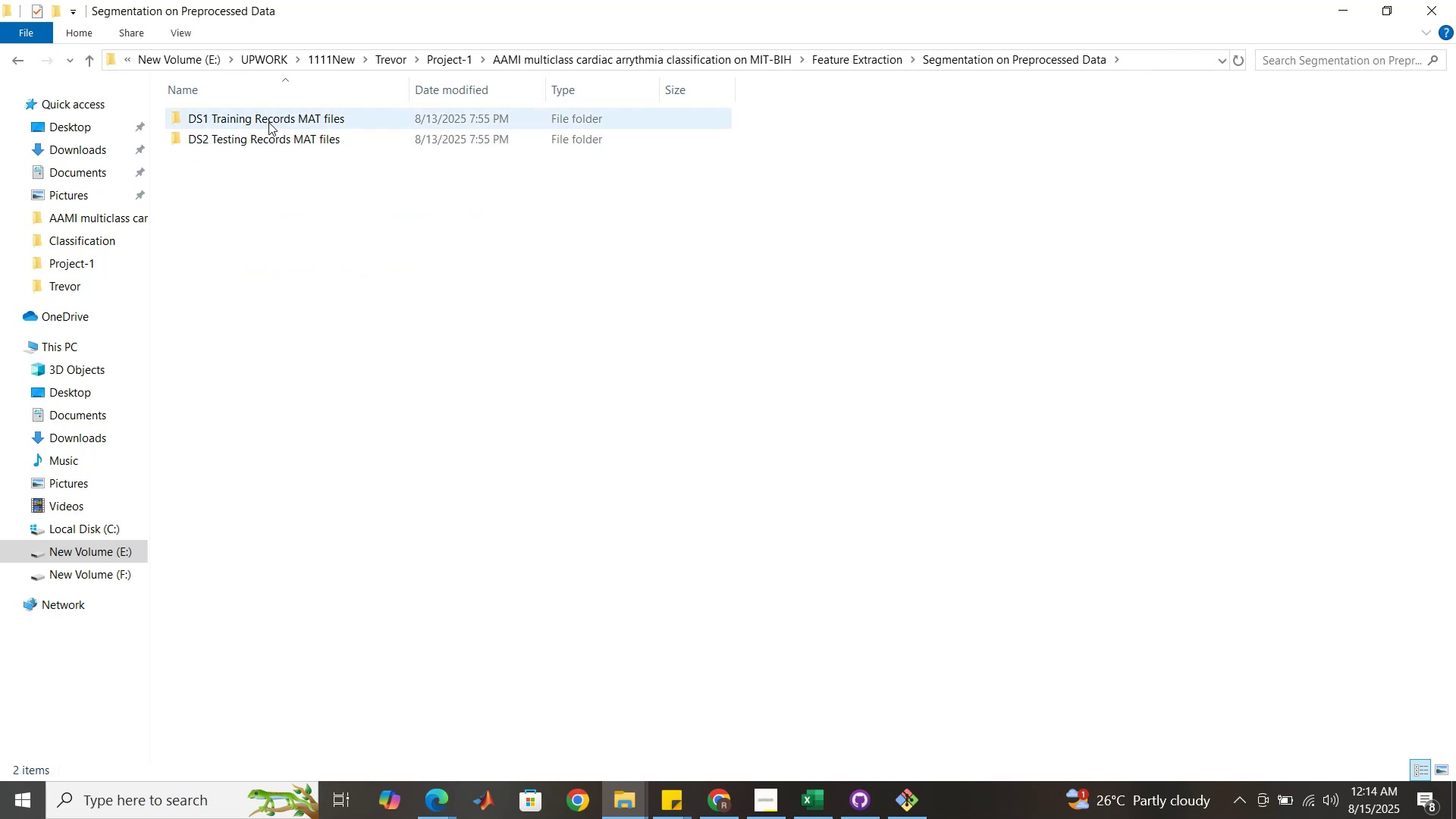 
double_click([268, 122])
 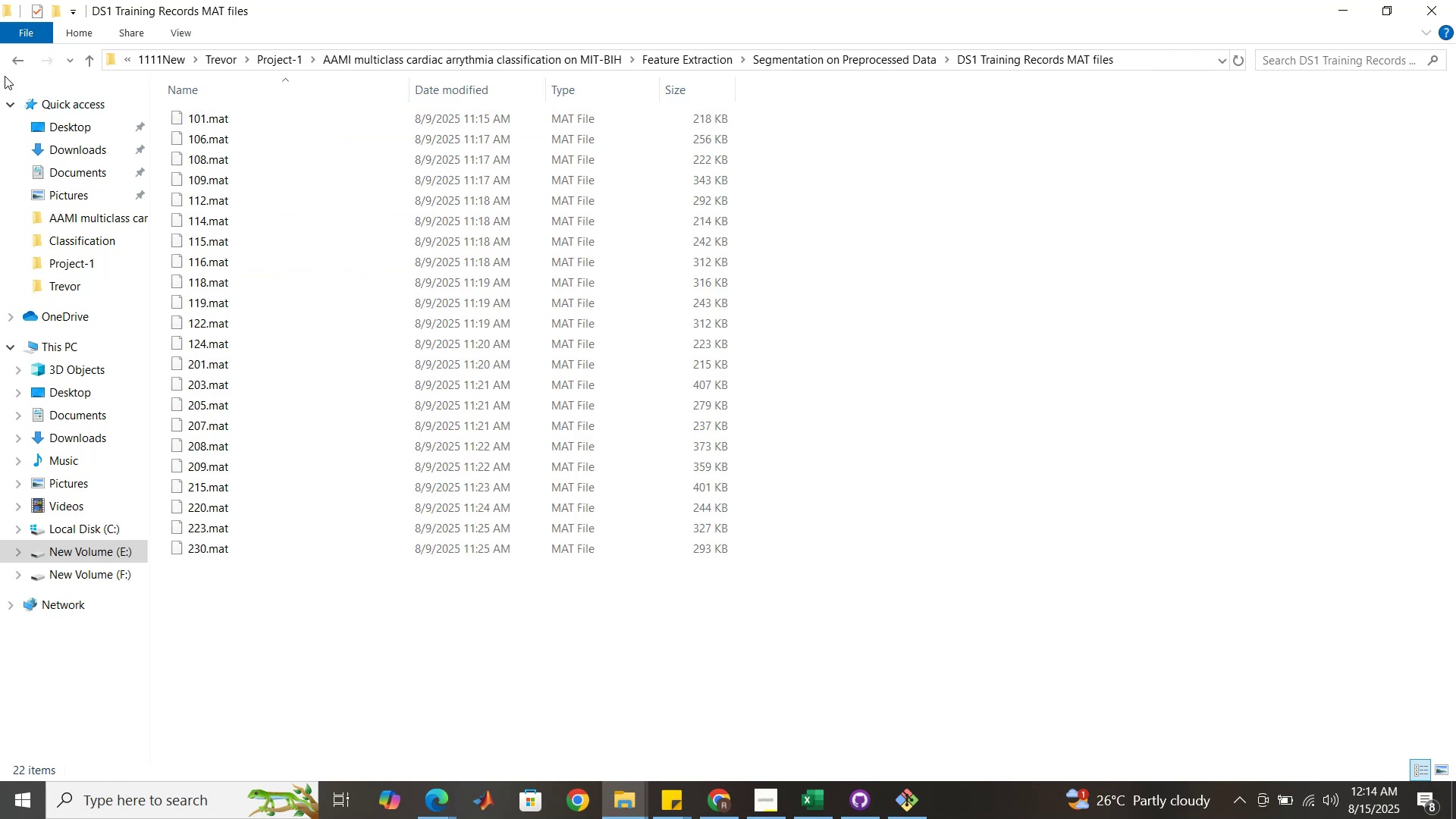 
left_click([19, 67])
 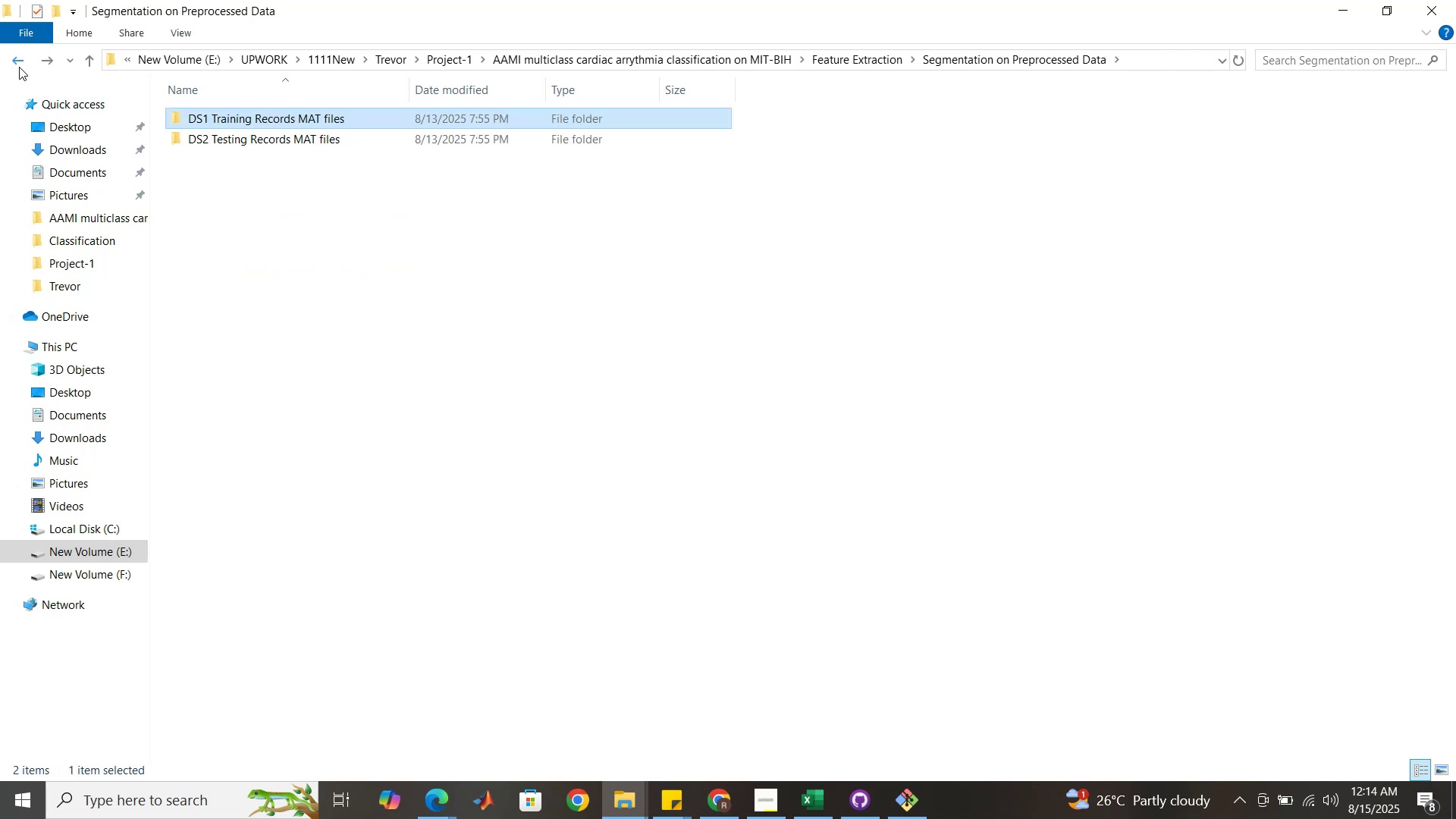 
left_click([19, 67])
 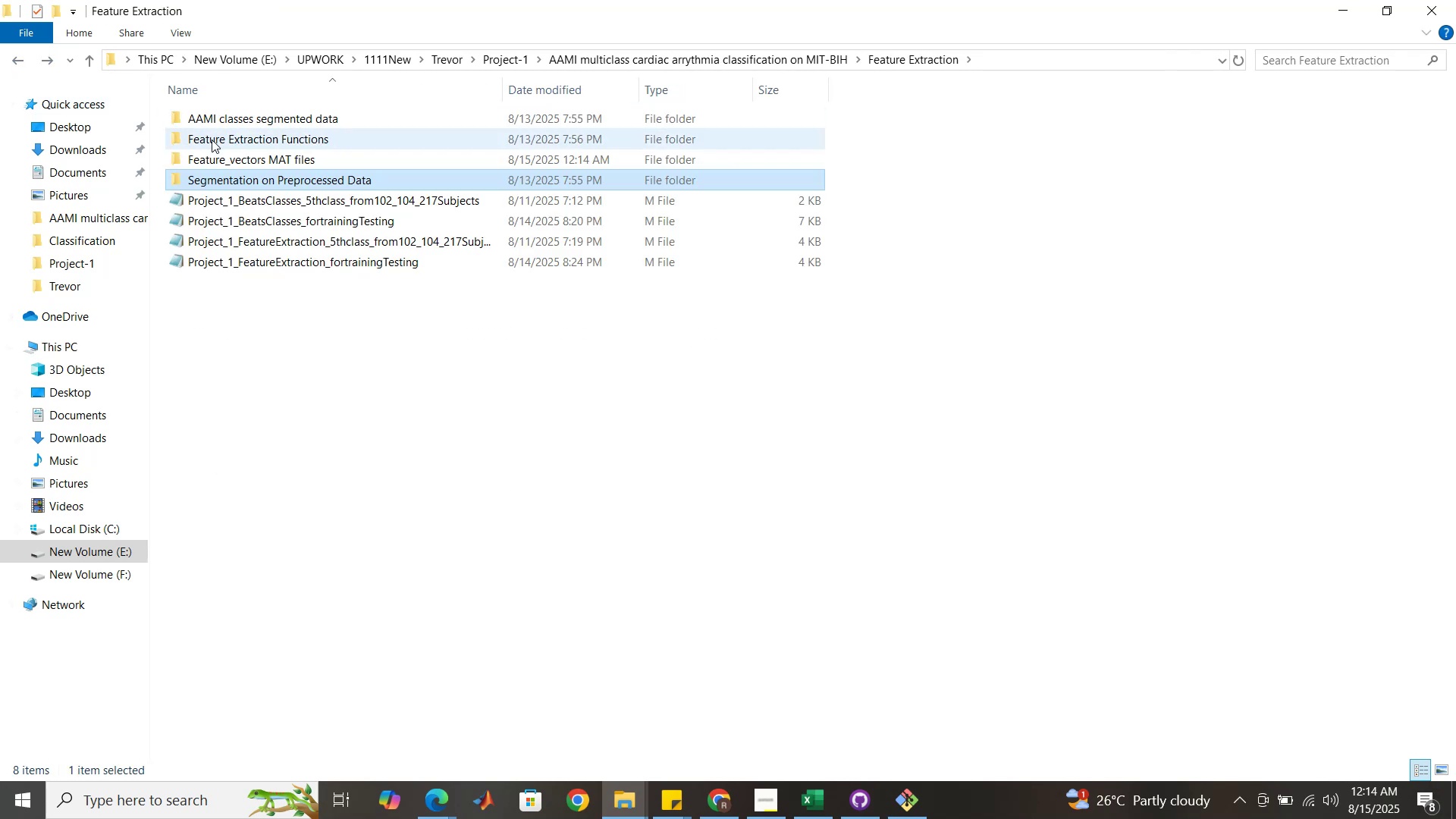 
double_click([212, 140])
 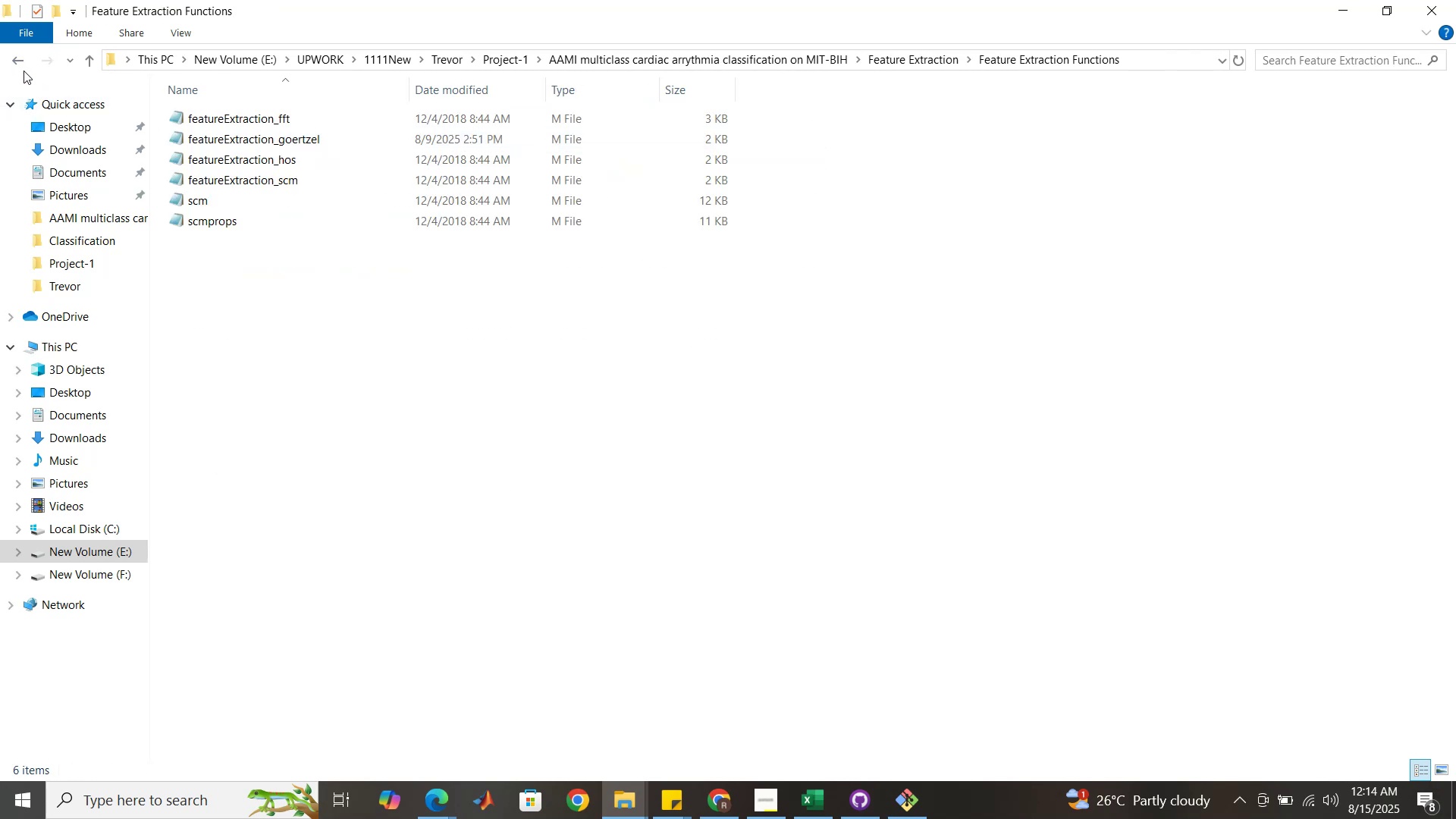 
left_click([16, 61])
 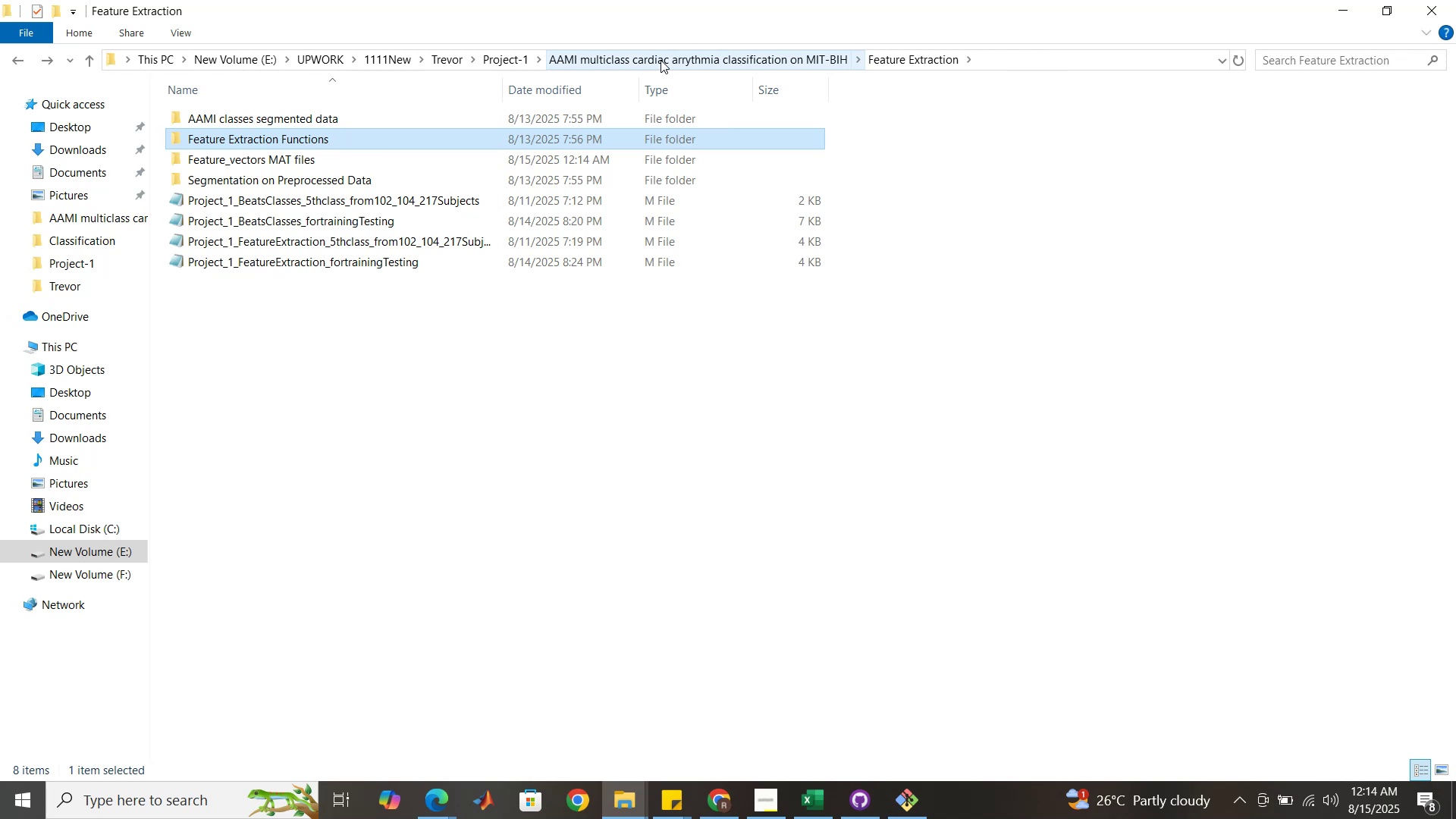 
left_click([296, 118])
 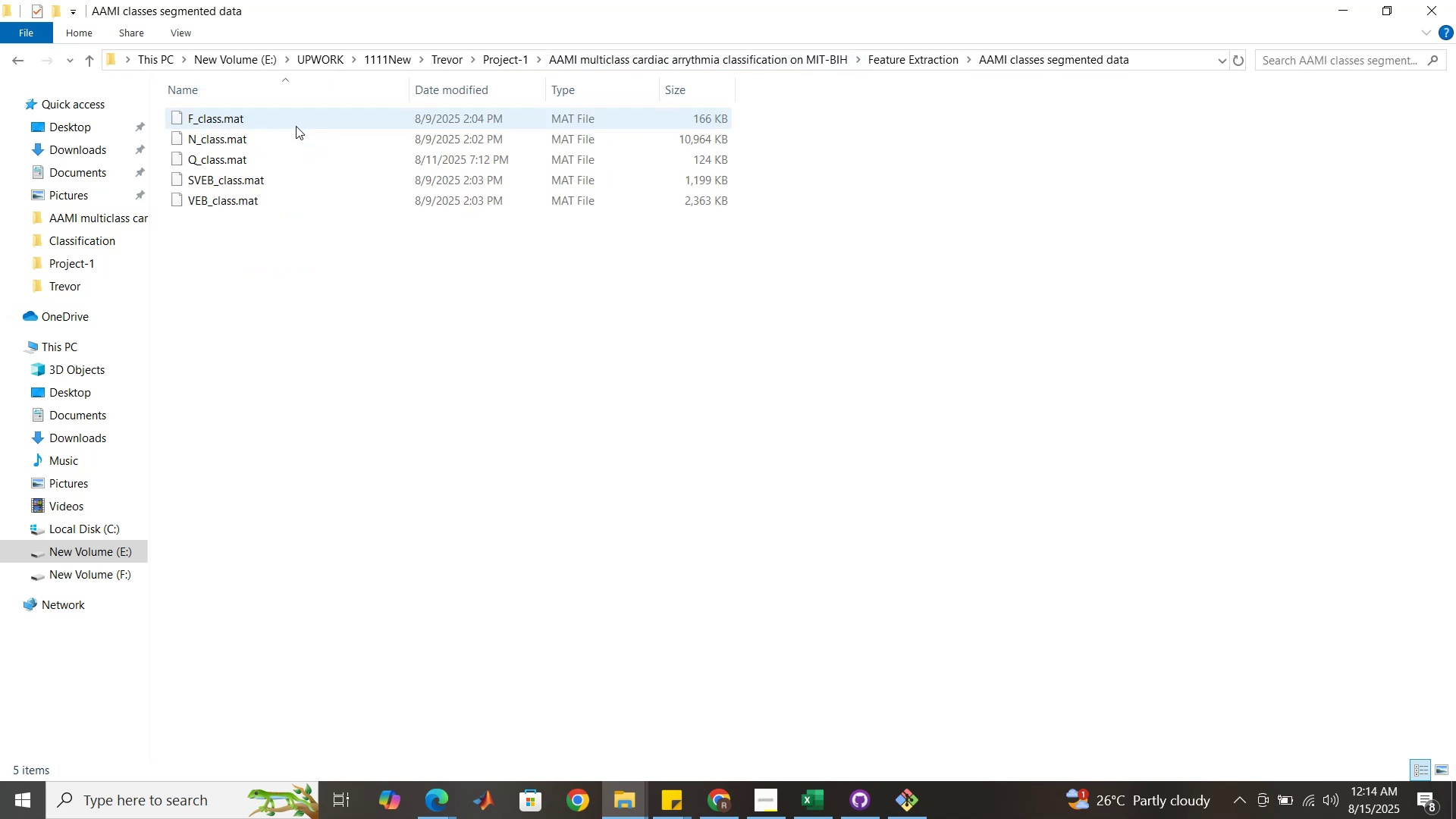 
mouse_move([297, 155])
 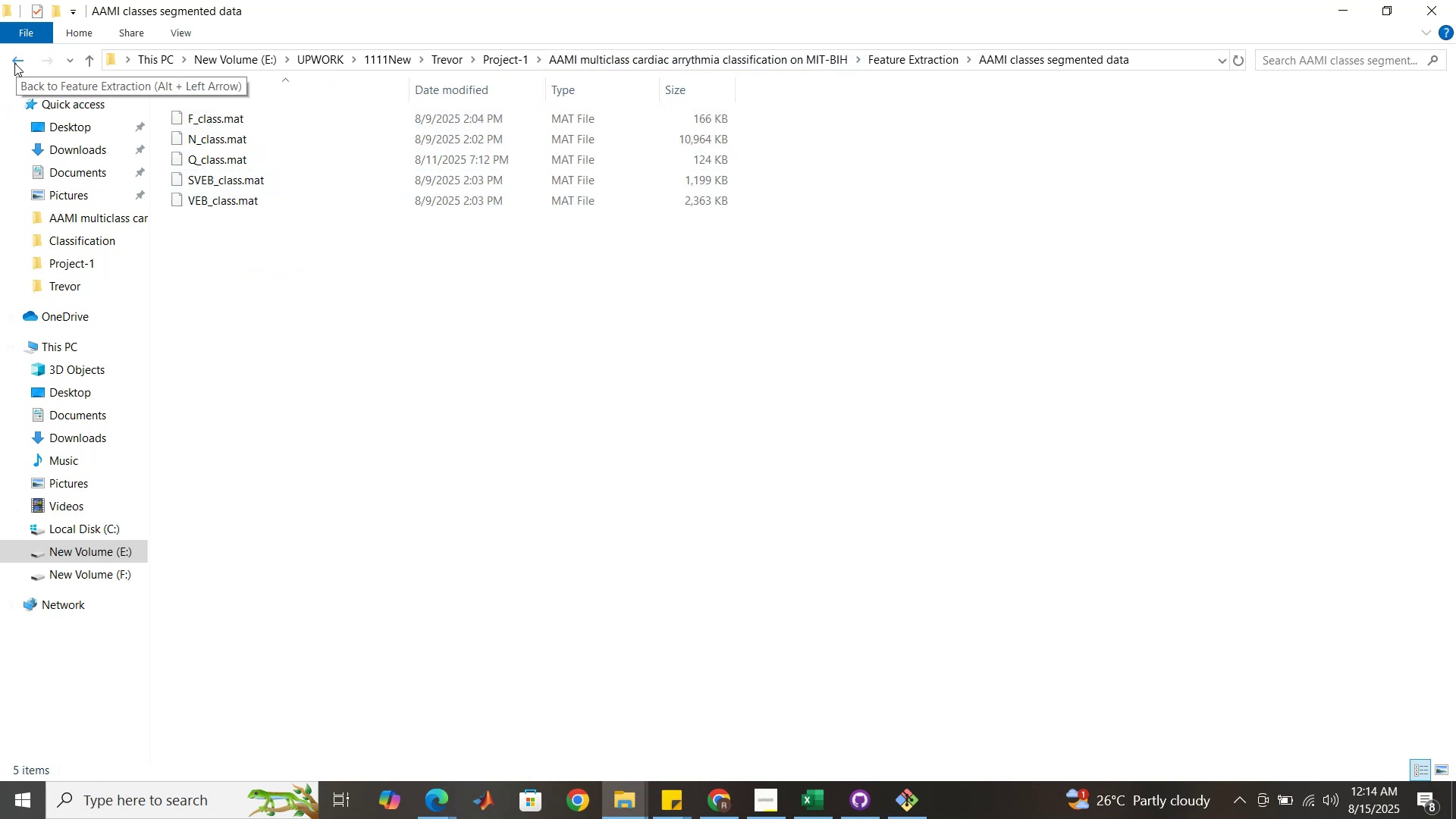 
left_click_drag(start_coordinate=[221, 294], to_coordinate=[205, 118])
 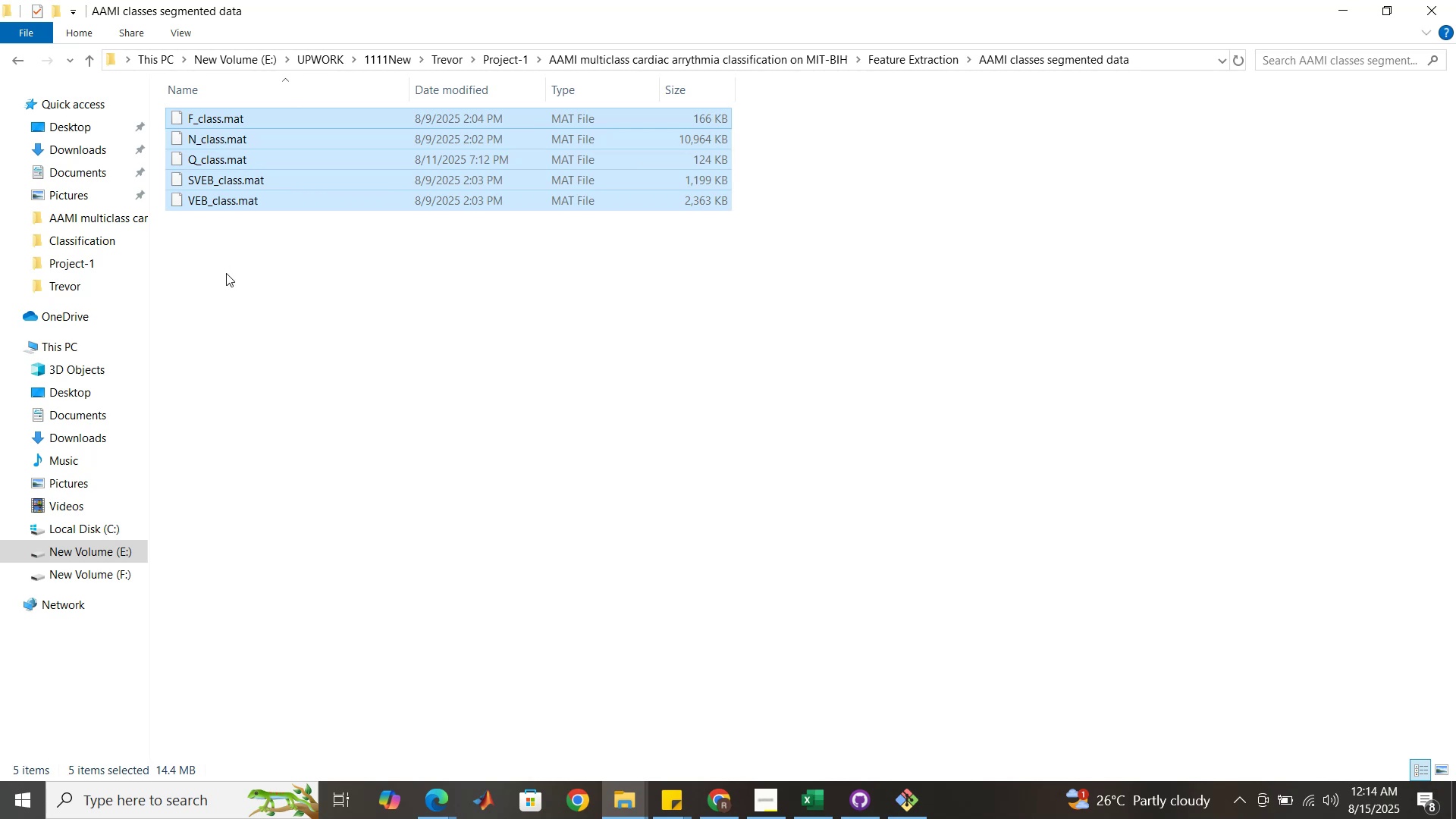 
key(Delete)
 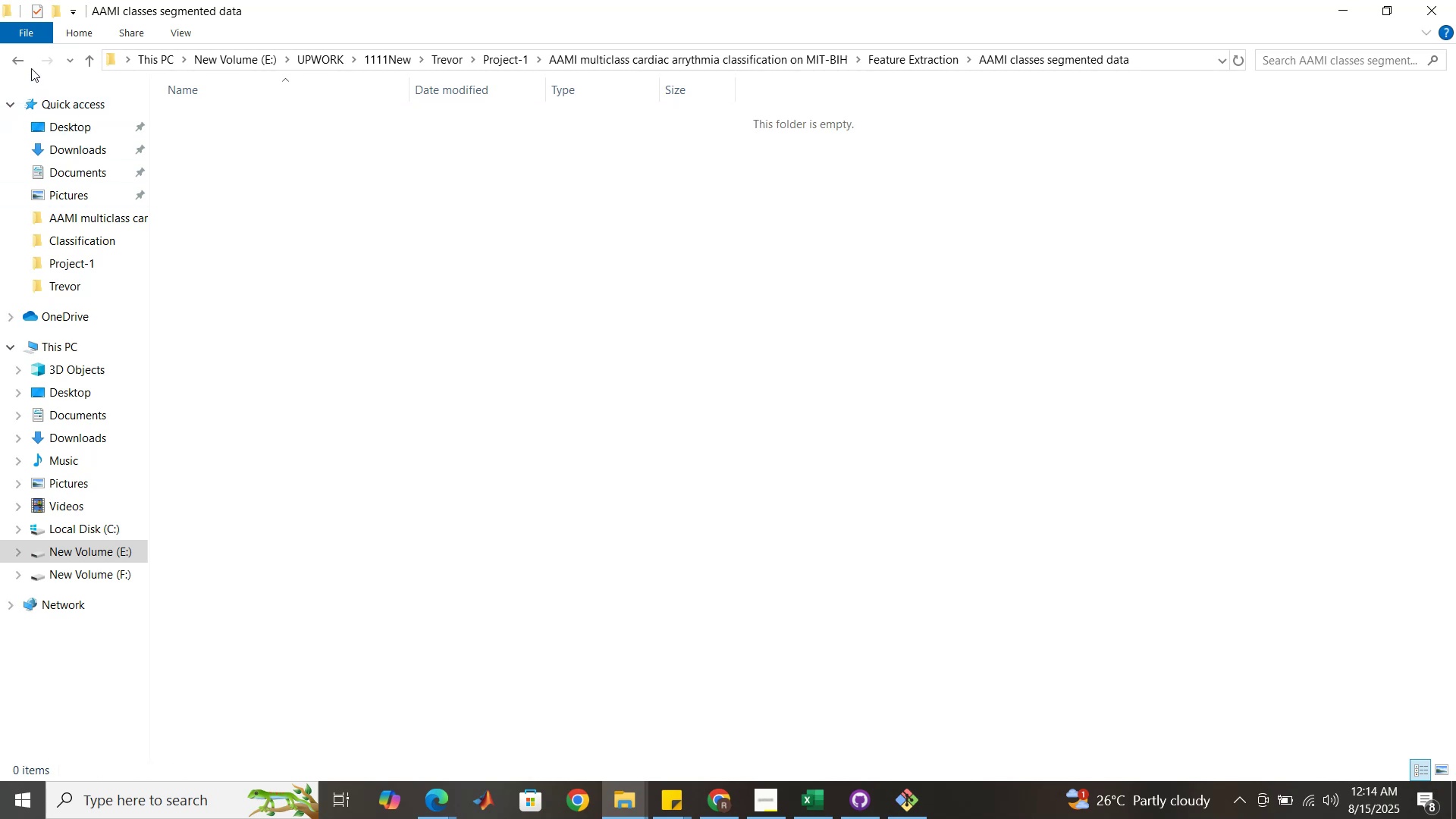 
left_click([14, 60])
 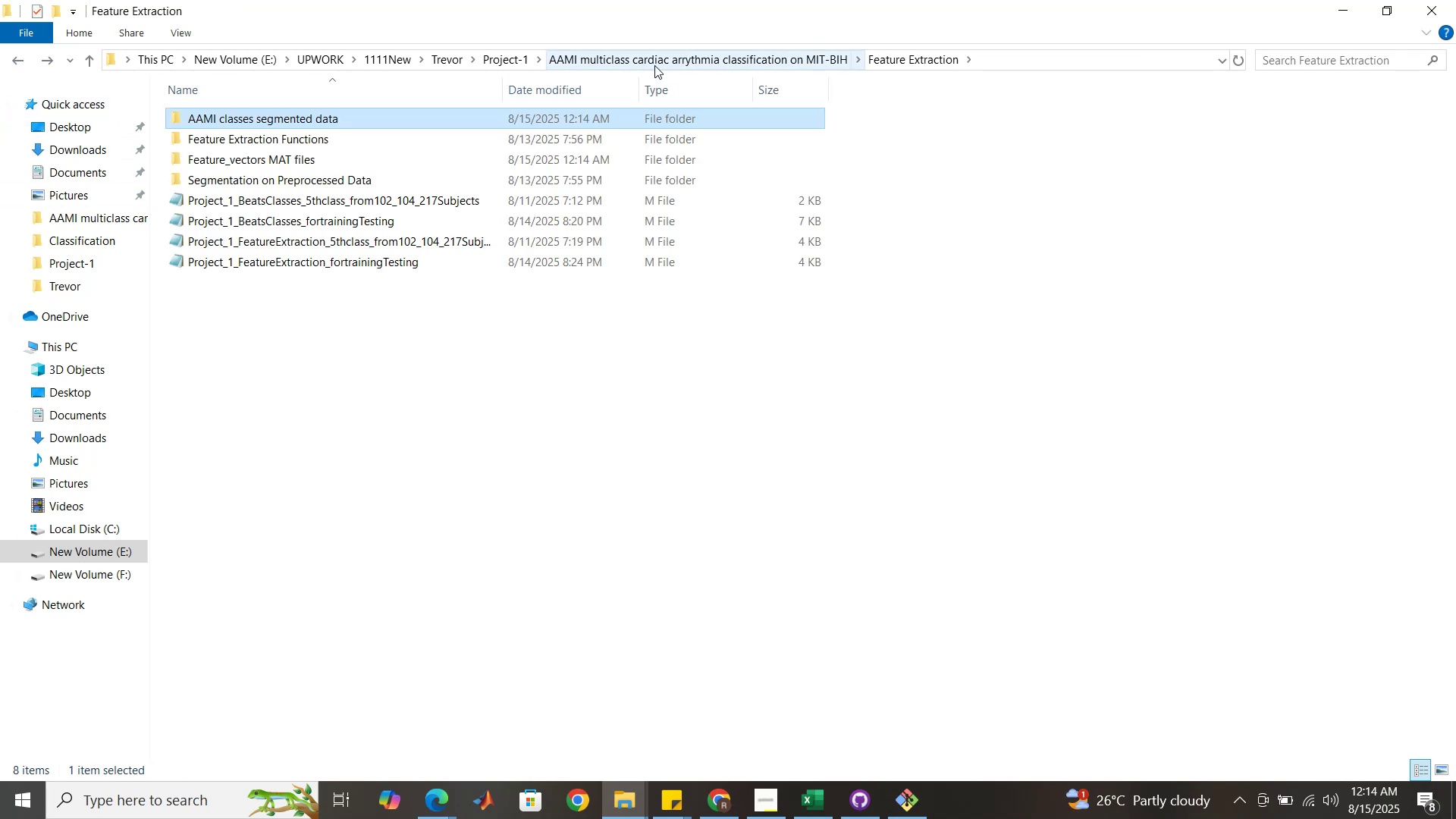 
wait(6.05)
 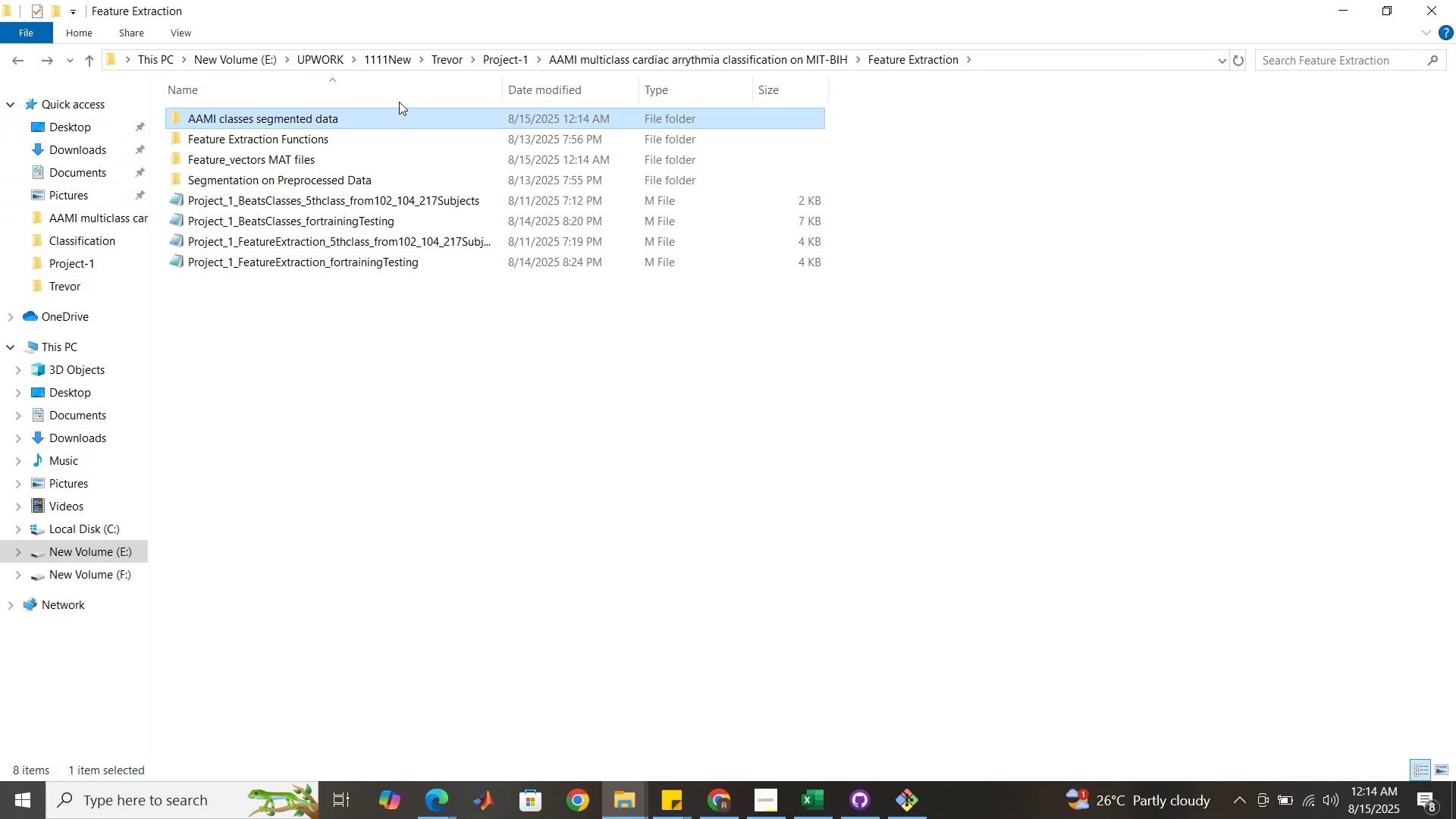 
left_click([654, 65])
 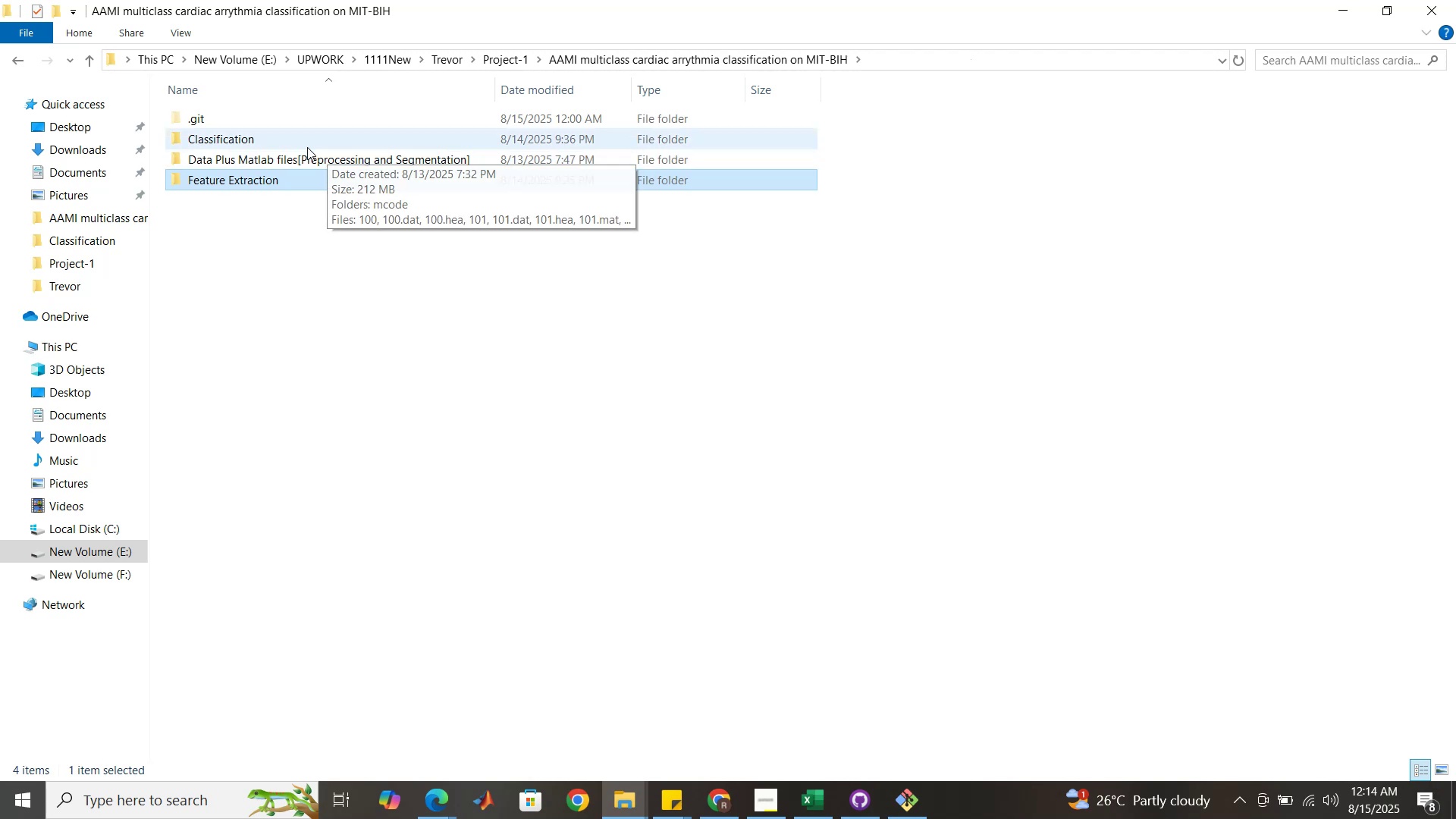 
double_click([307, 146])
 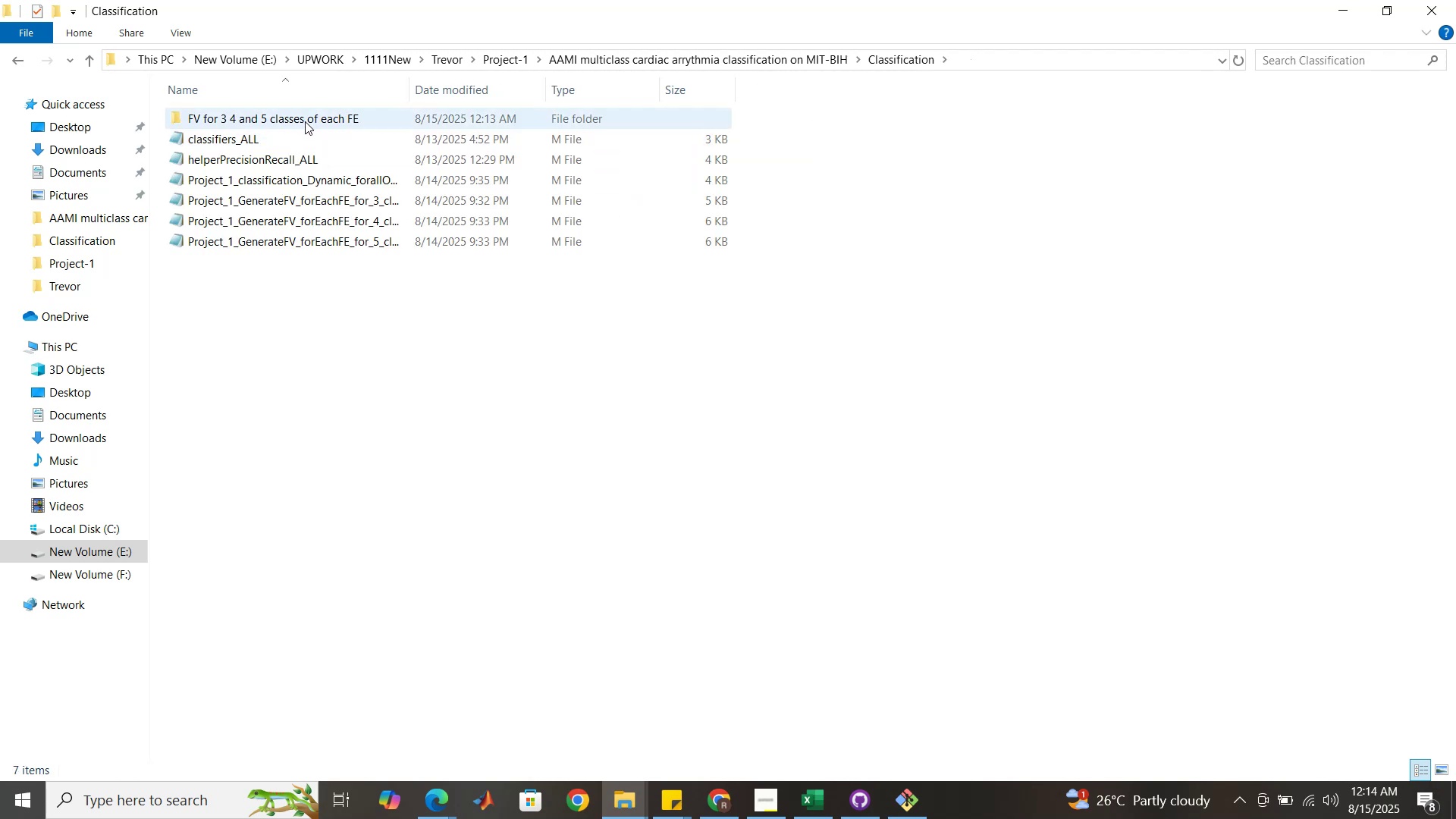 
double_click([305, 121])
 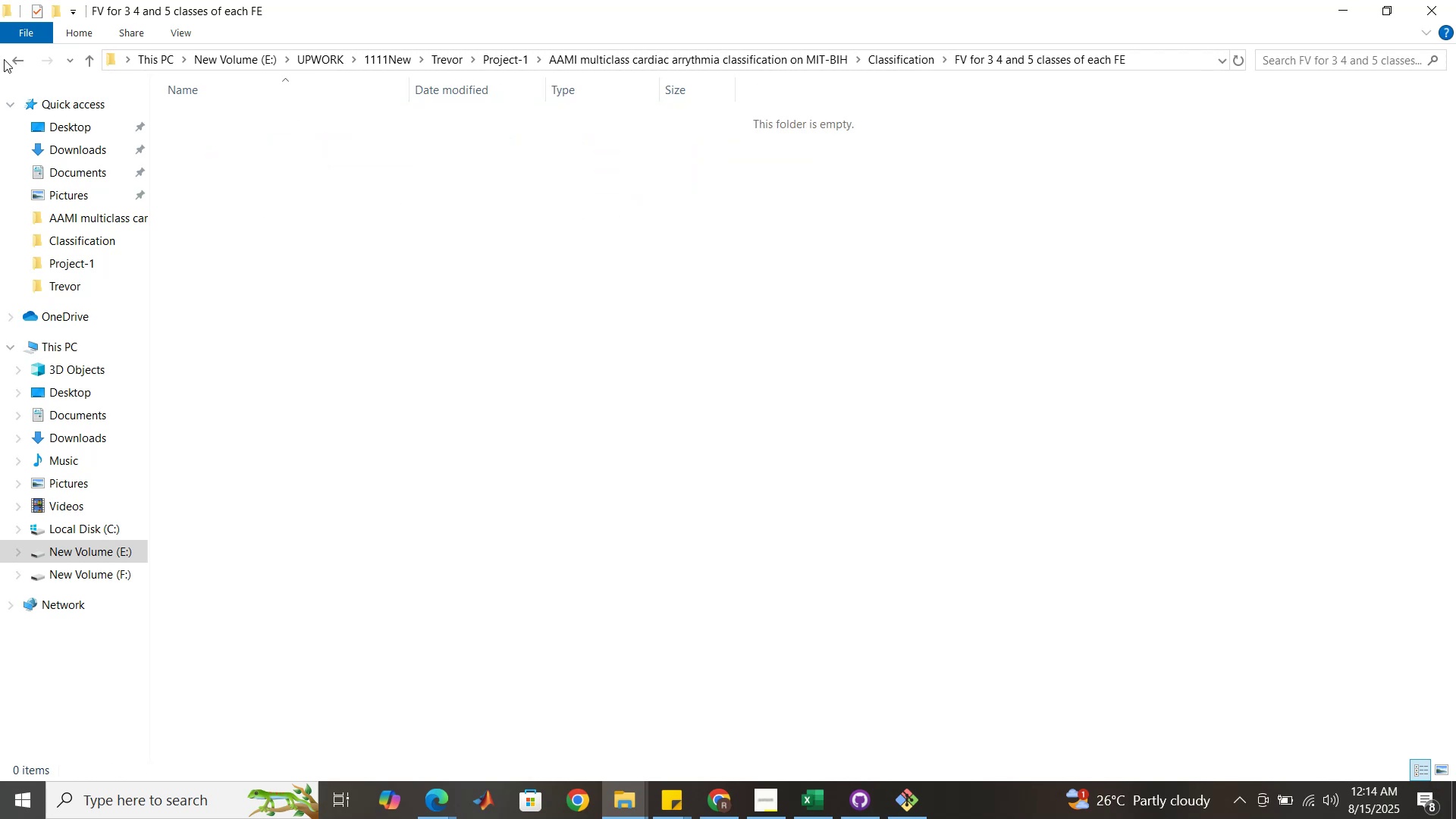 
left_click([24, 58])
 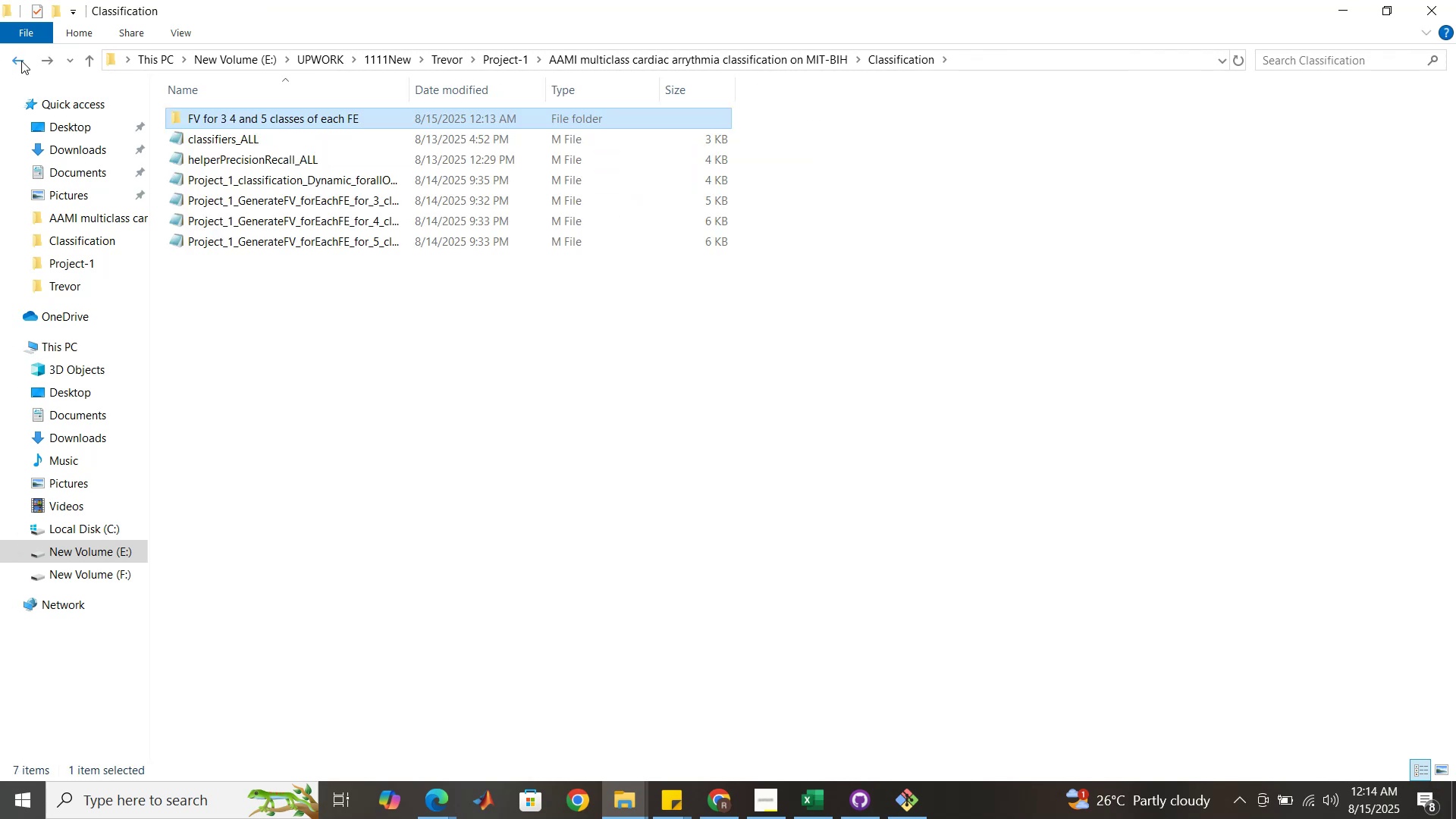 
left_click([21, 61])
 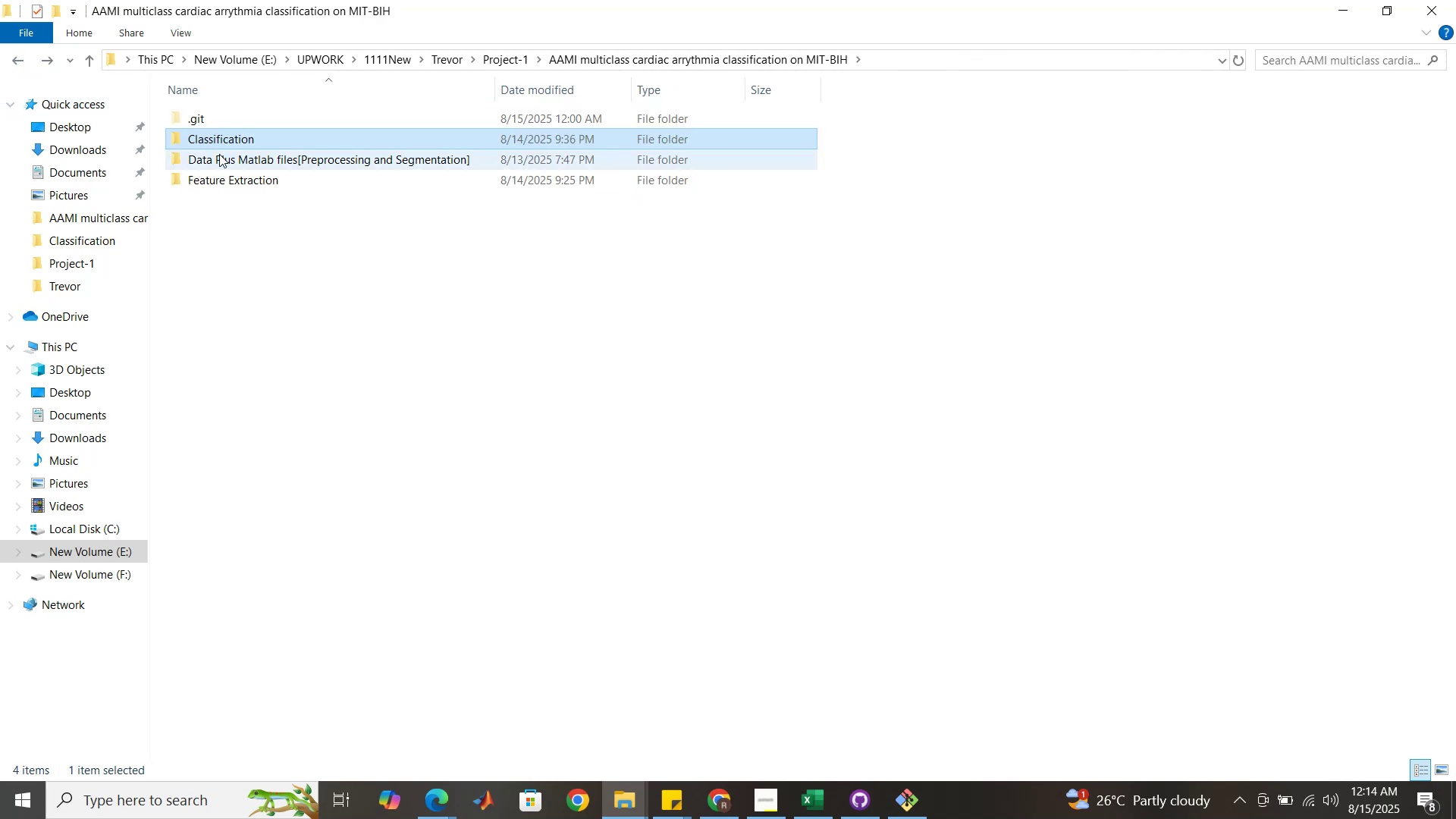 
double_click([219, 154])
 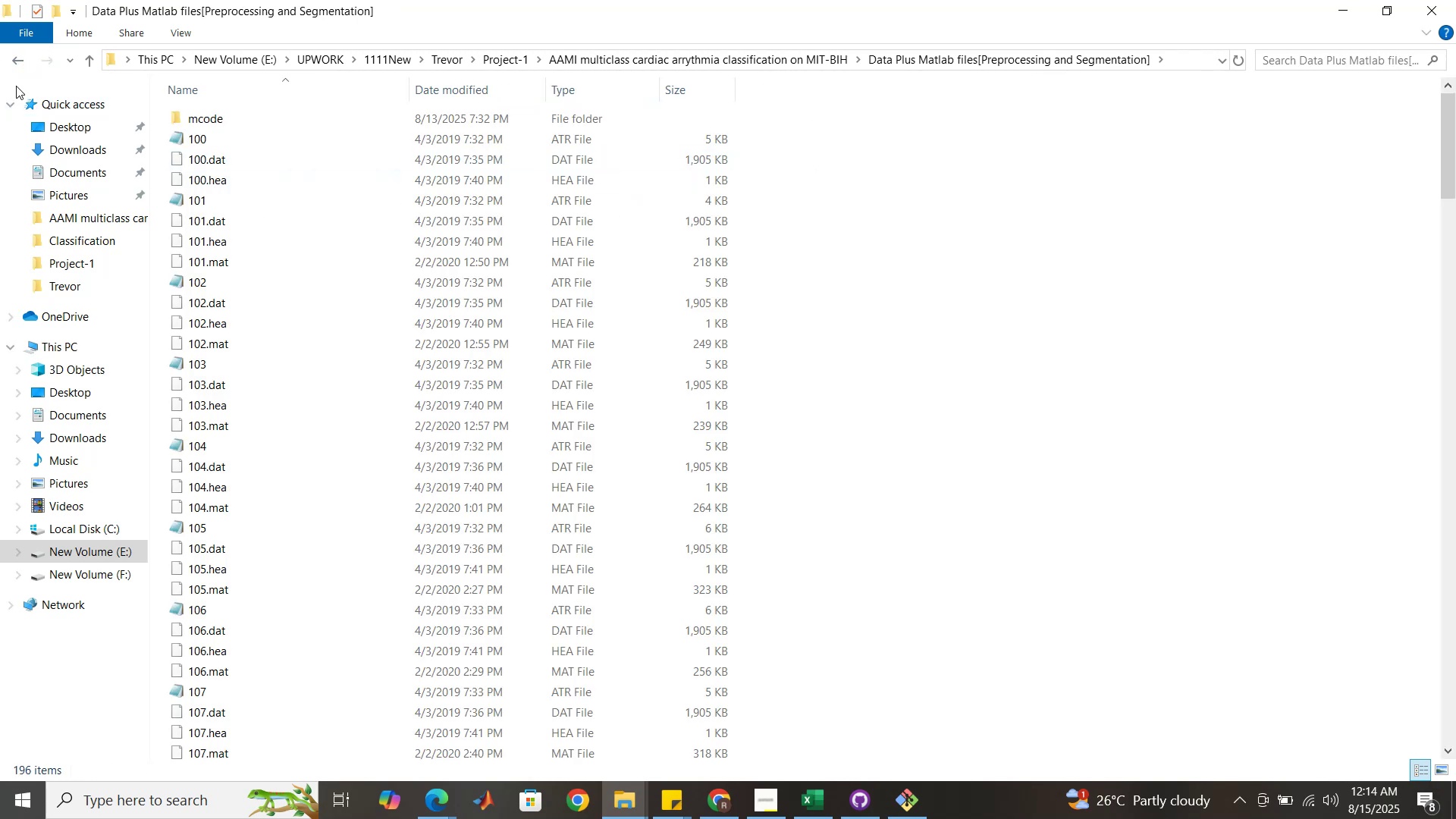 
left_click([24, 63])
 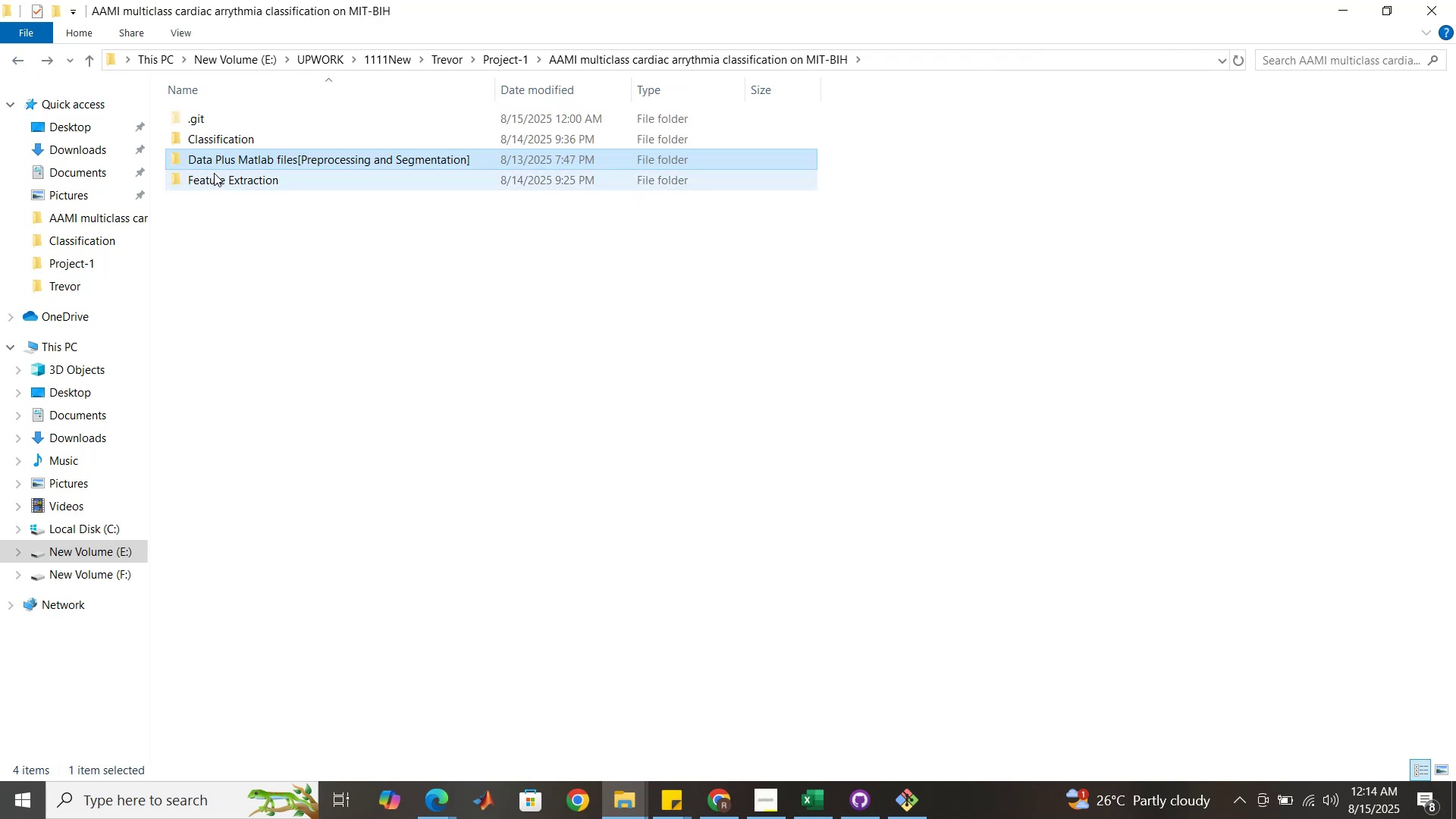 
double_click([214, 173])
 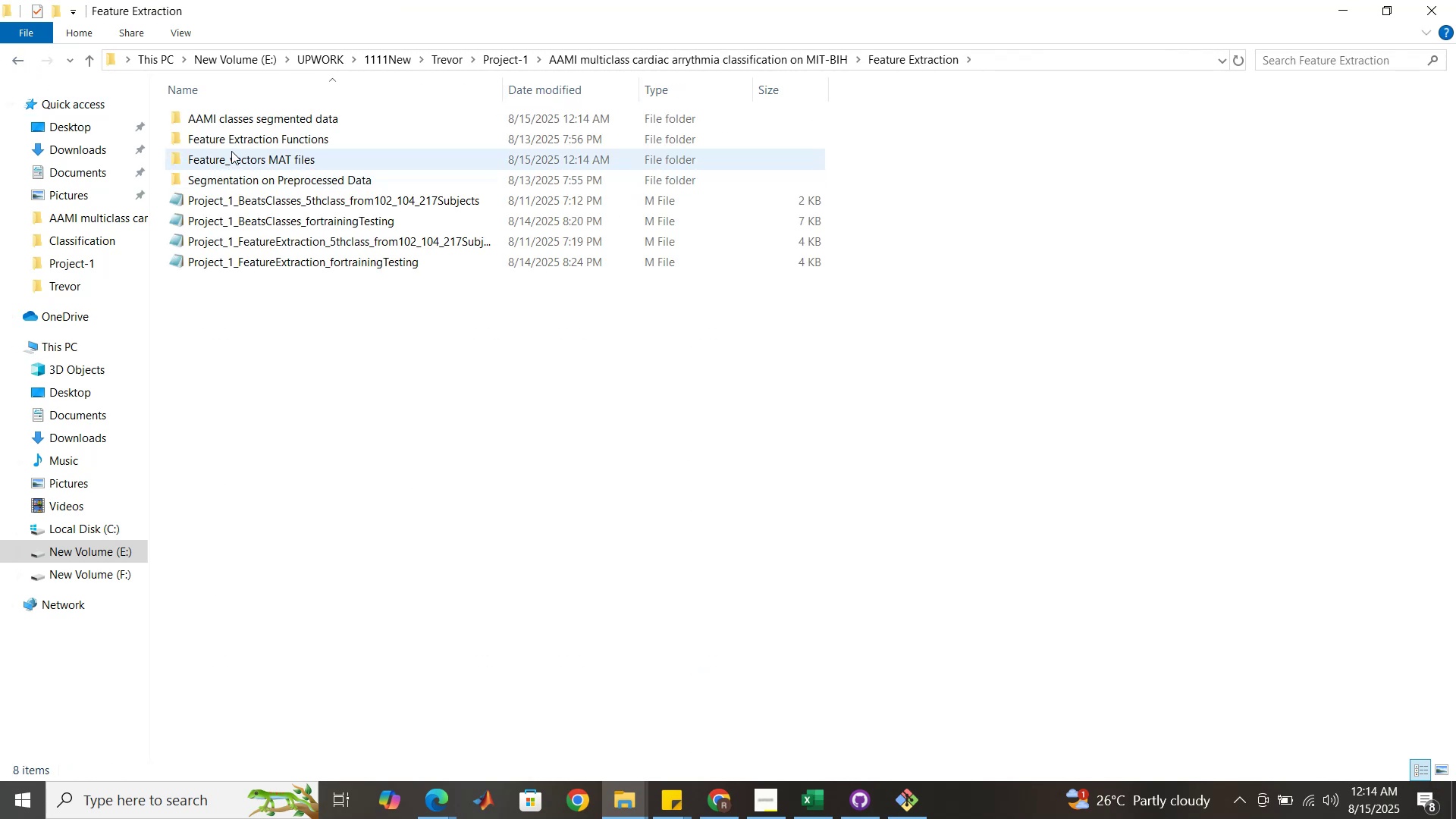 
double_click([234, 160])
 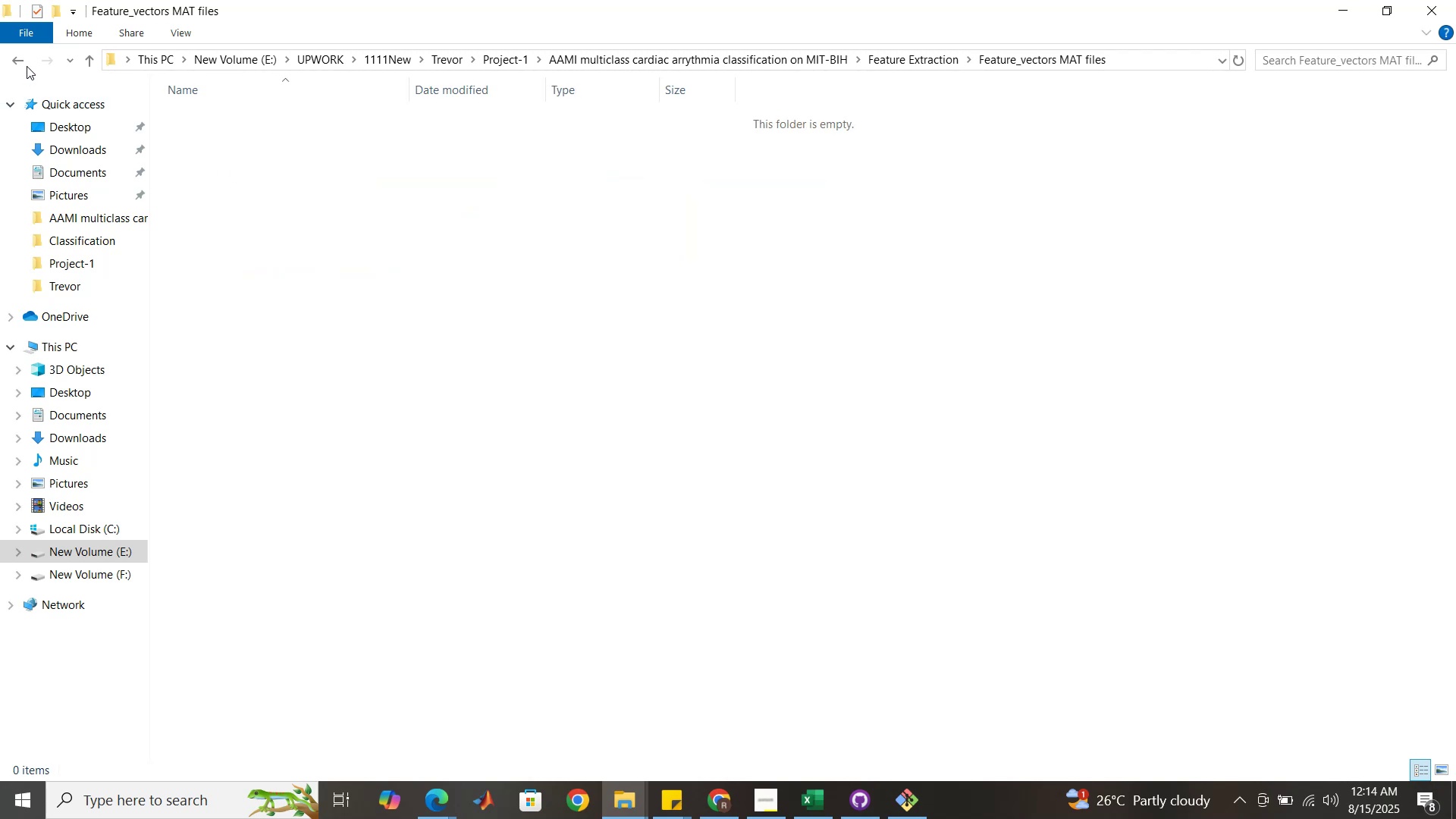 
left_click([27, 66])
 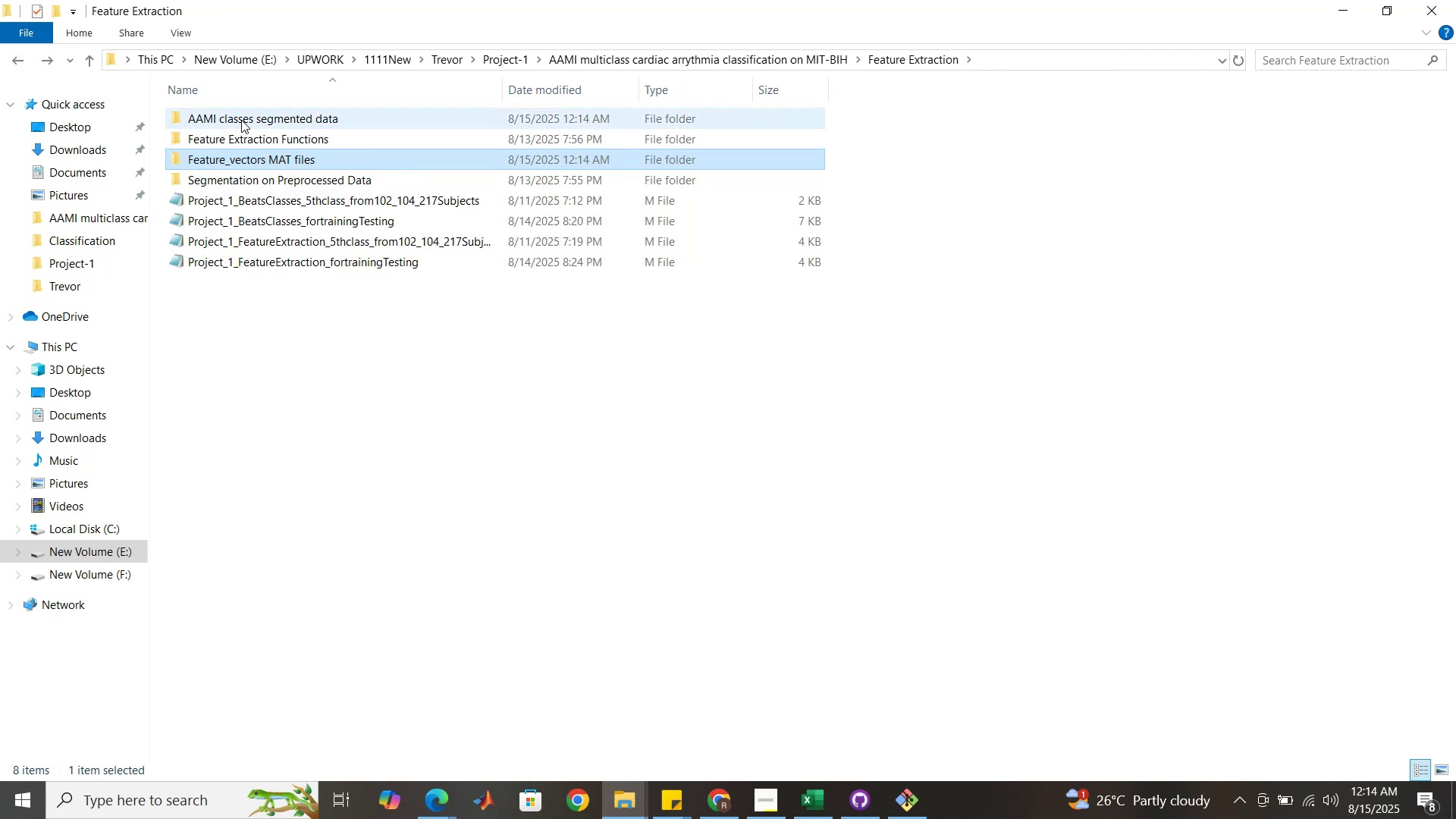 
double_click([241, 120])
 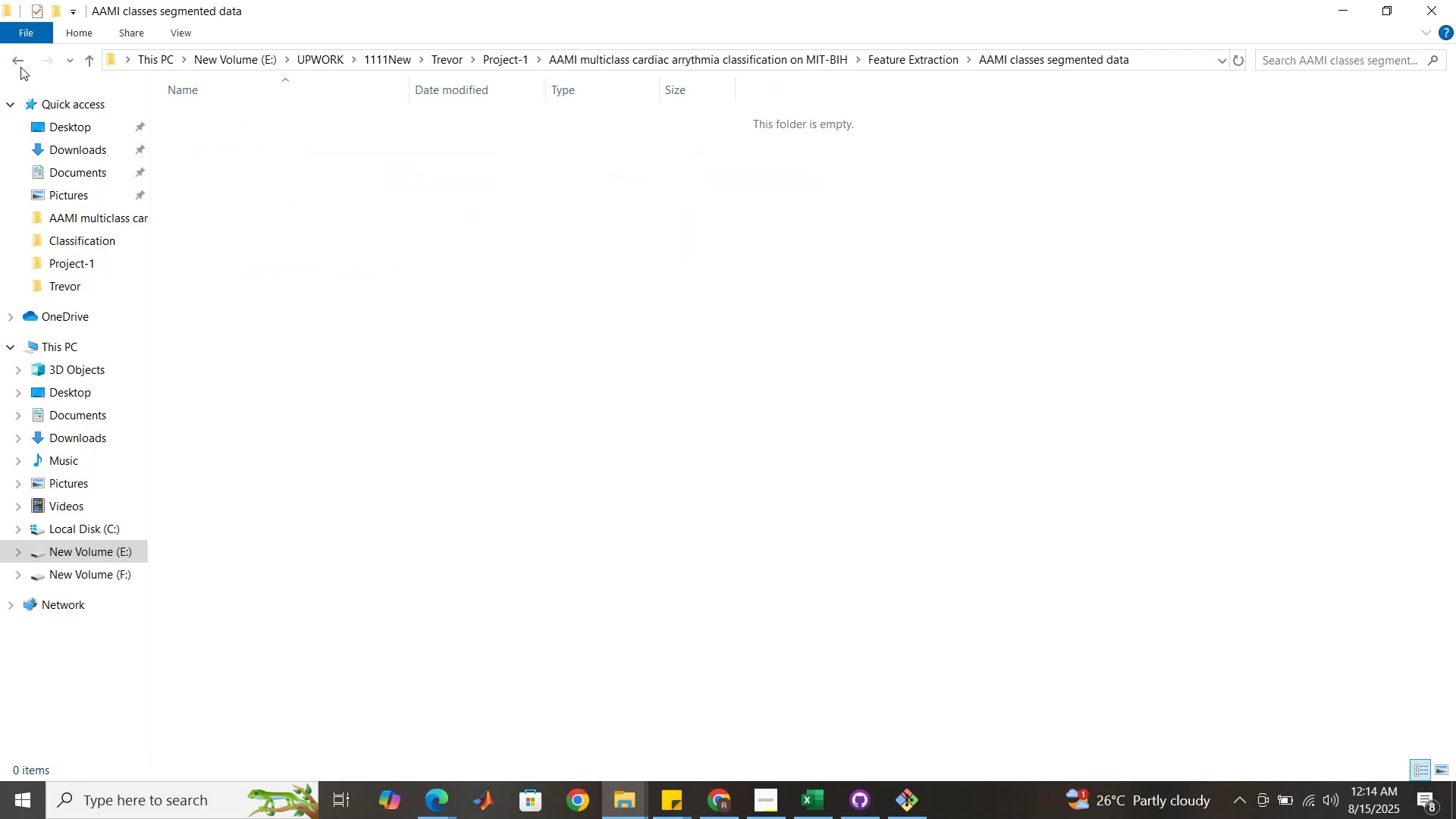 
left_click([20, 67])
 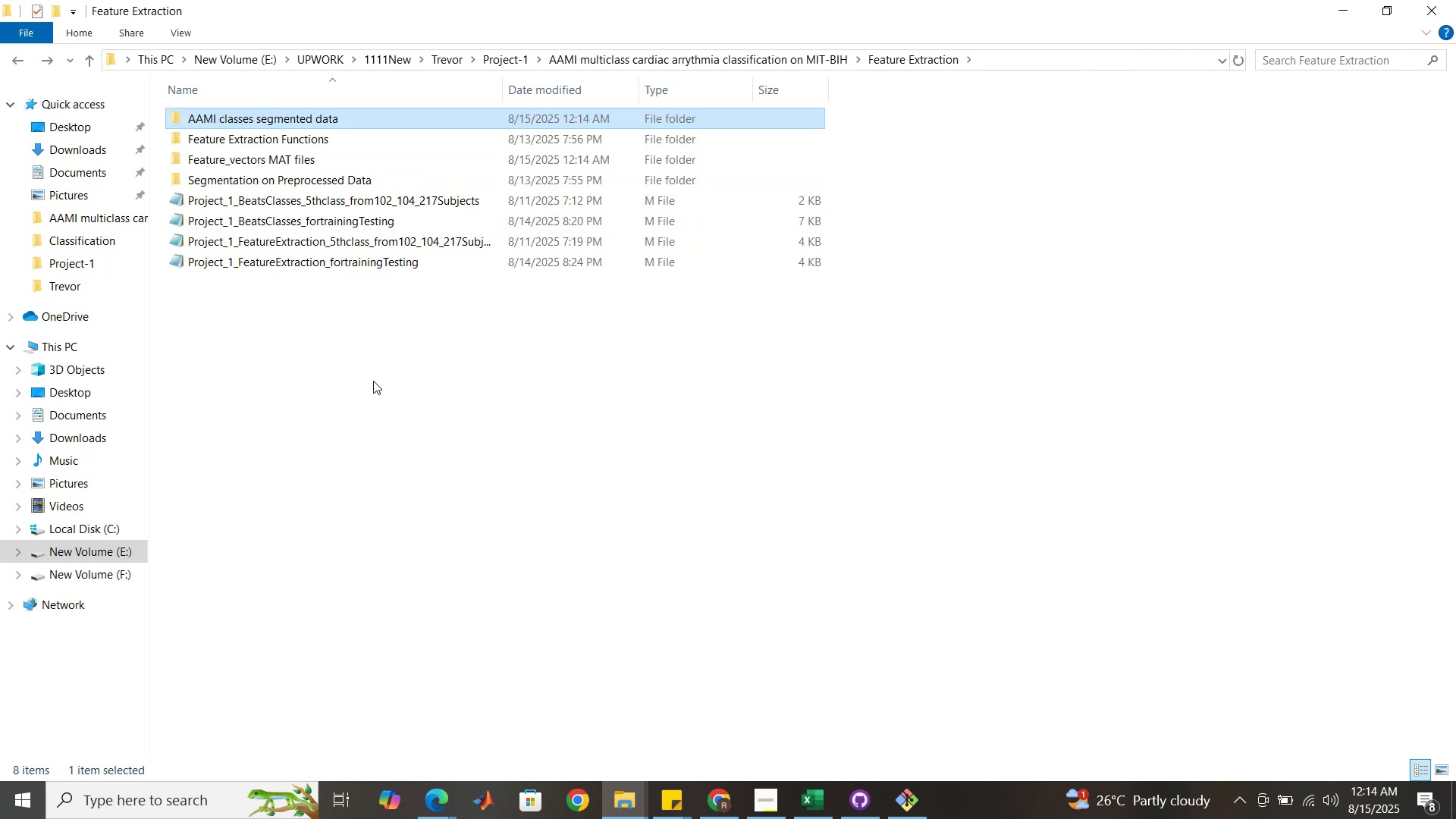 
left_click([405, 451])
 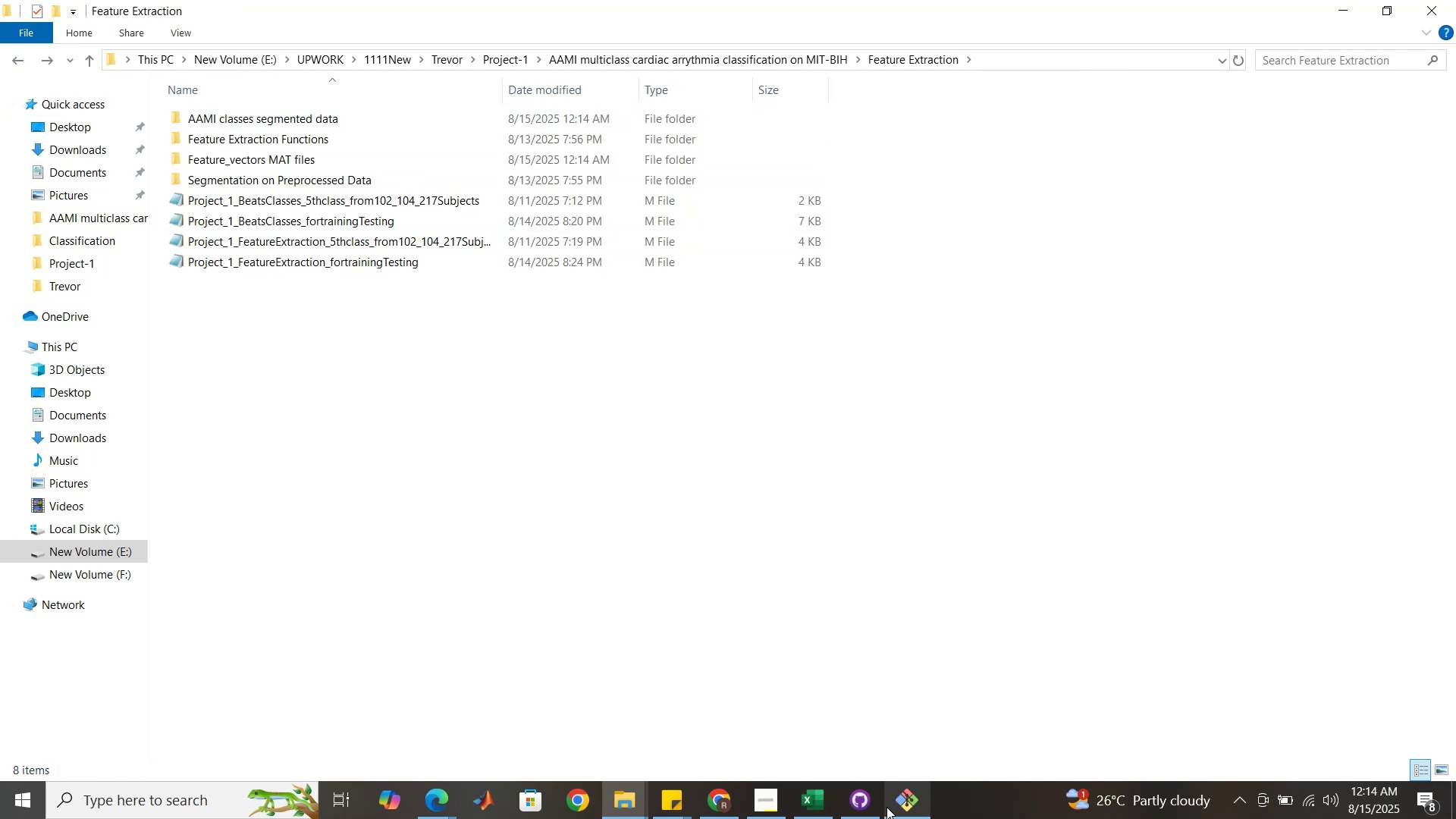 
left_click([892, 807])
 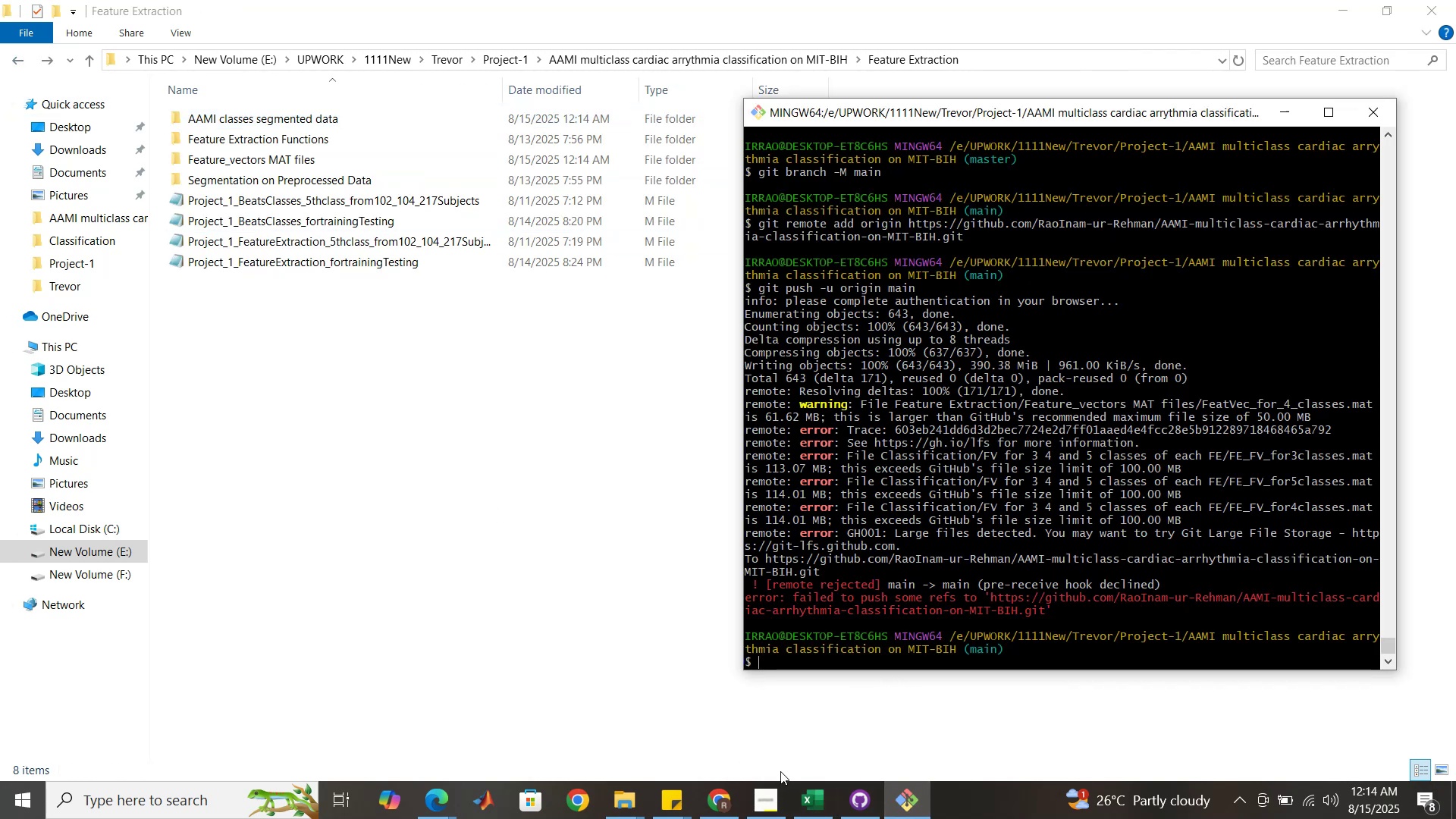 
left_click([730, 796])
 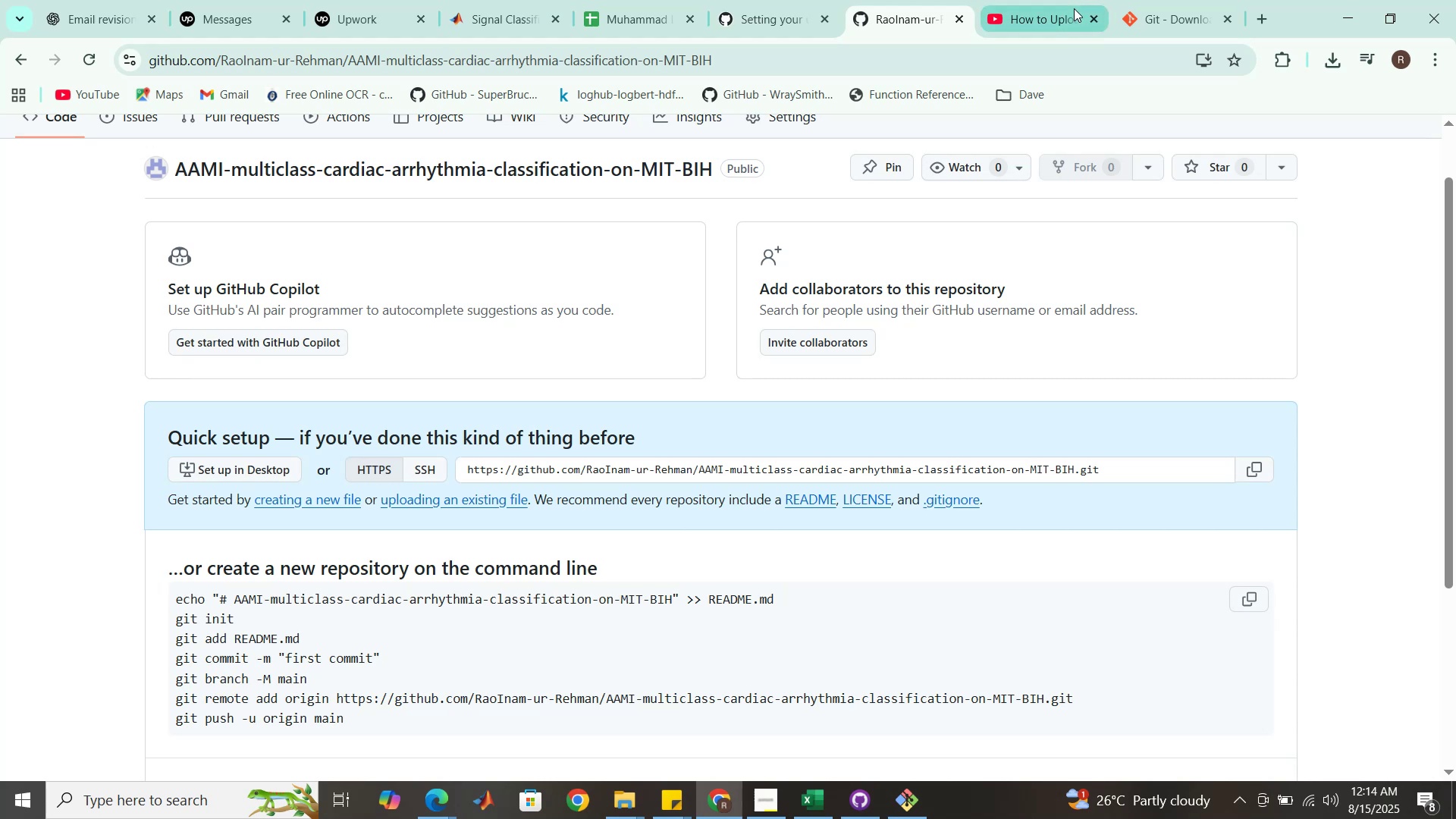 
left_click([1026, 0])
 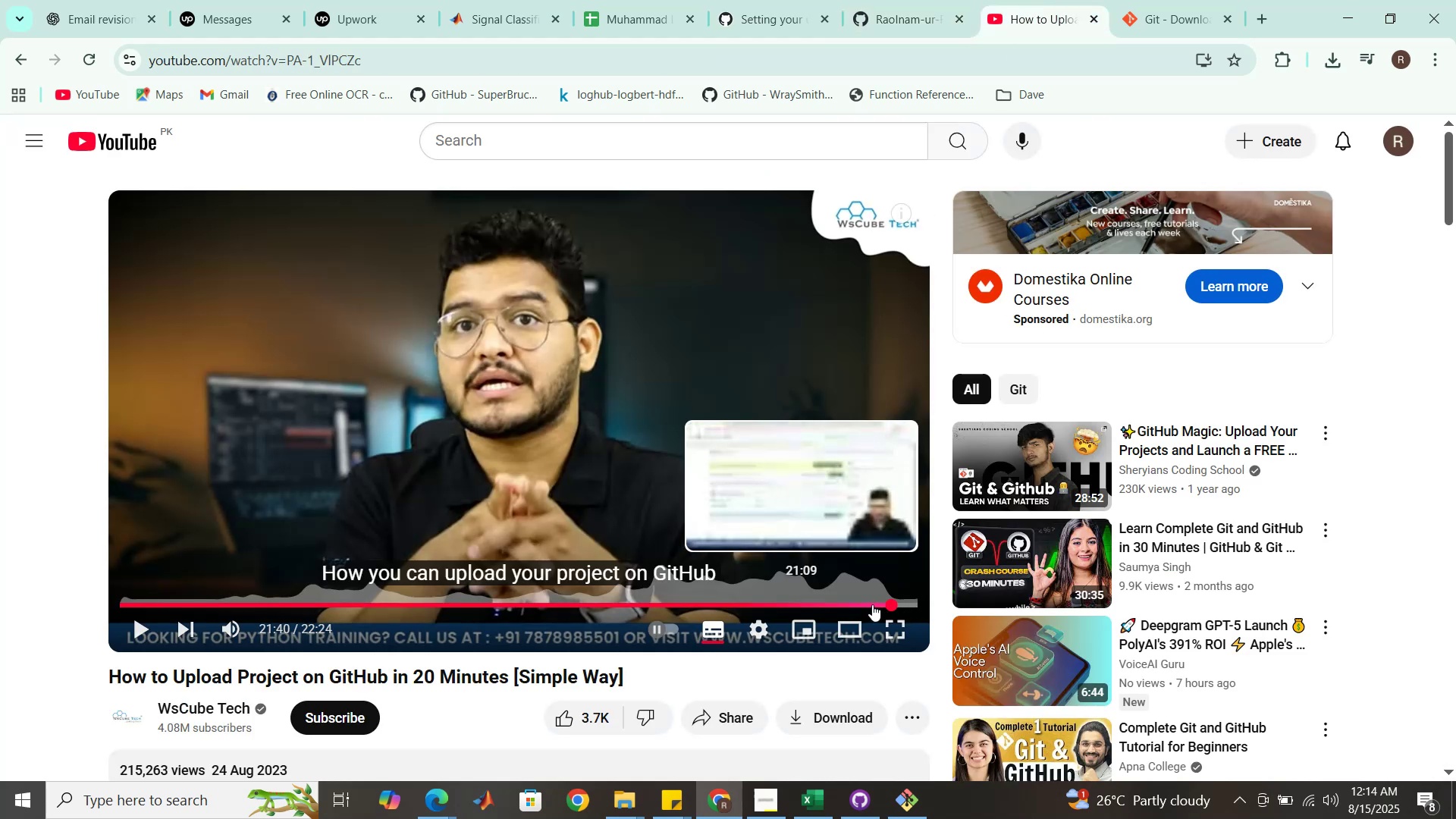 
left_click([872, 604])
 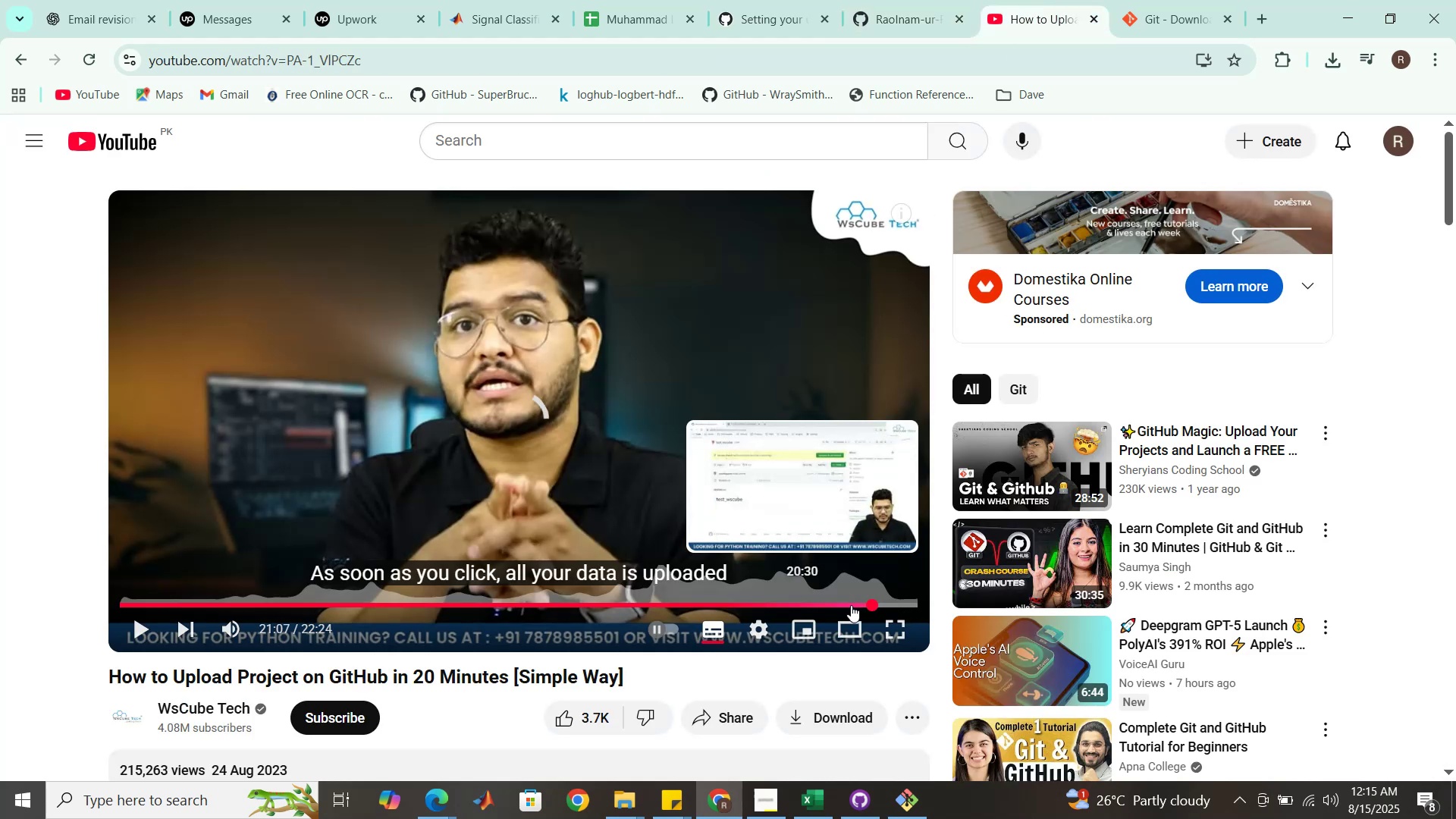 
left_click([851, 605])
 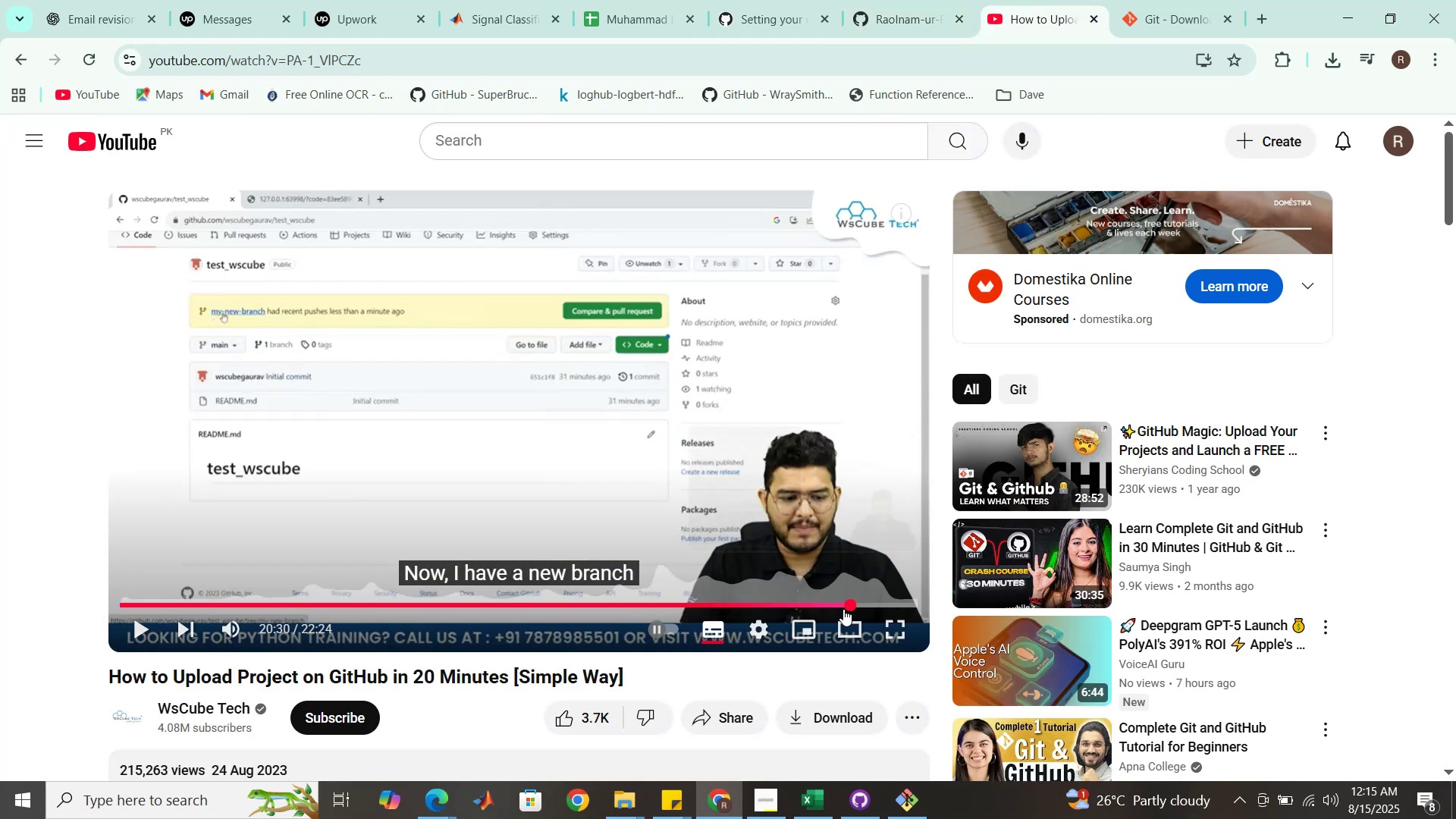 
left_click([836, 609])
 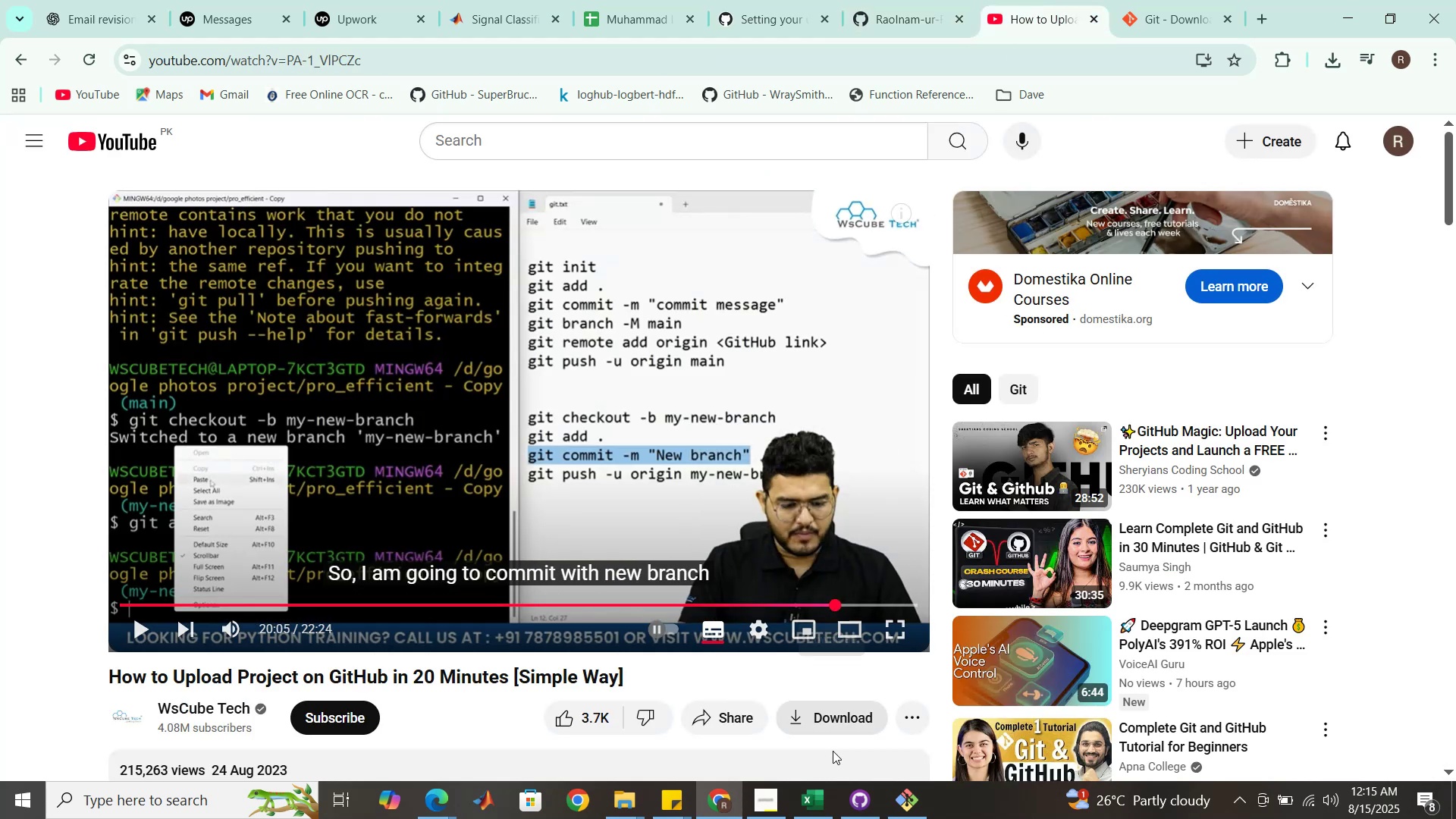 
left_click([913, 802])
 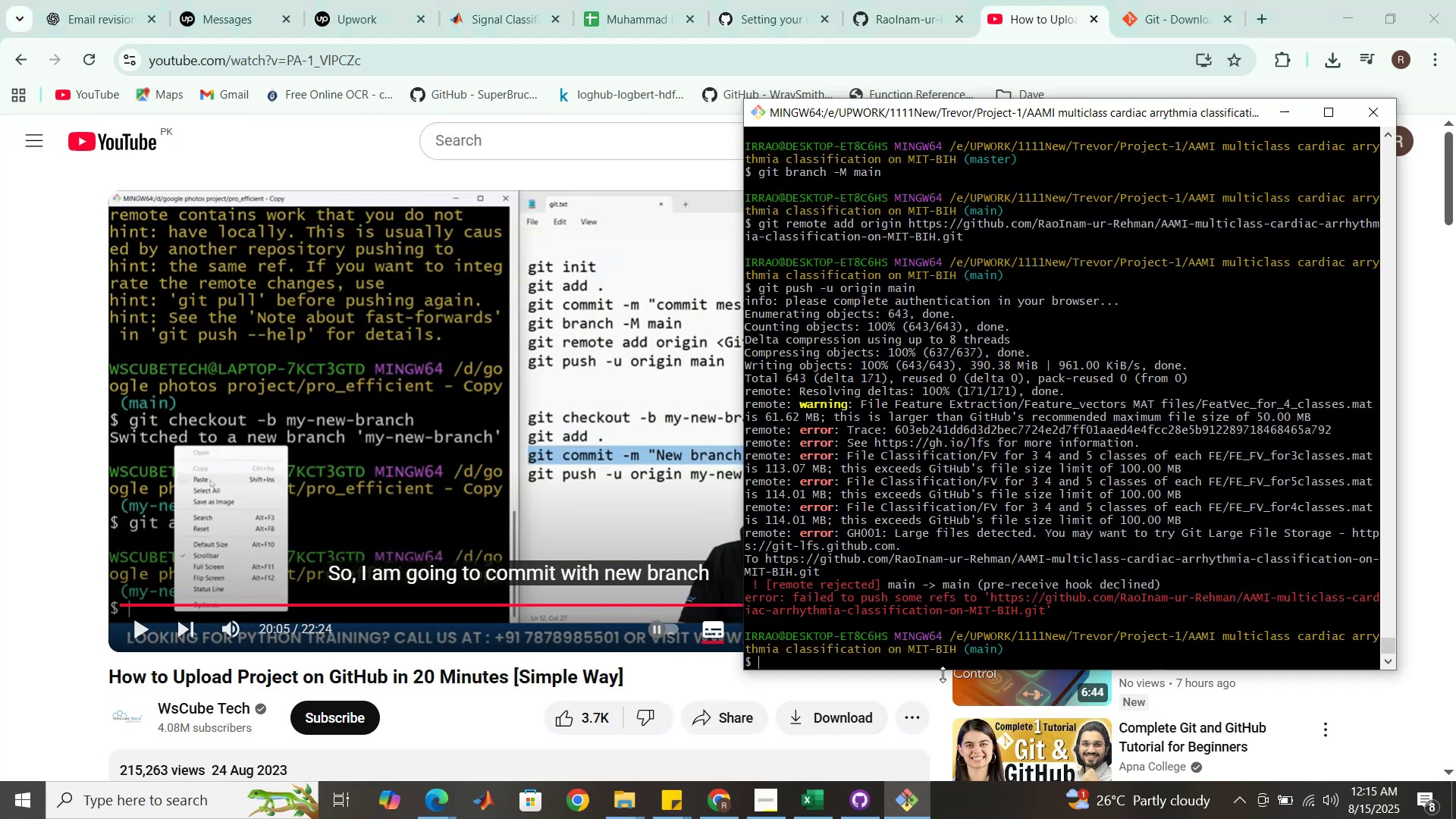 
type(git )
 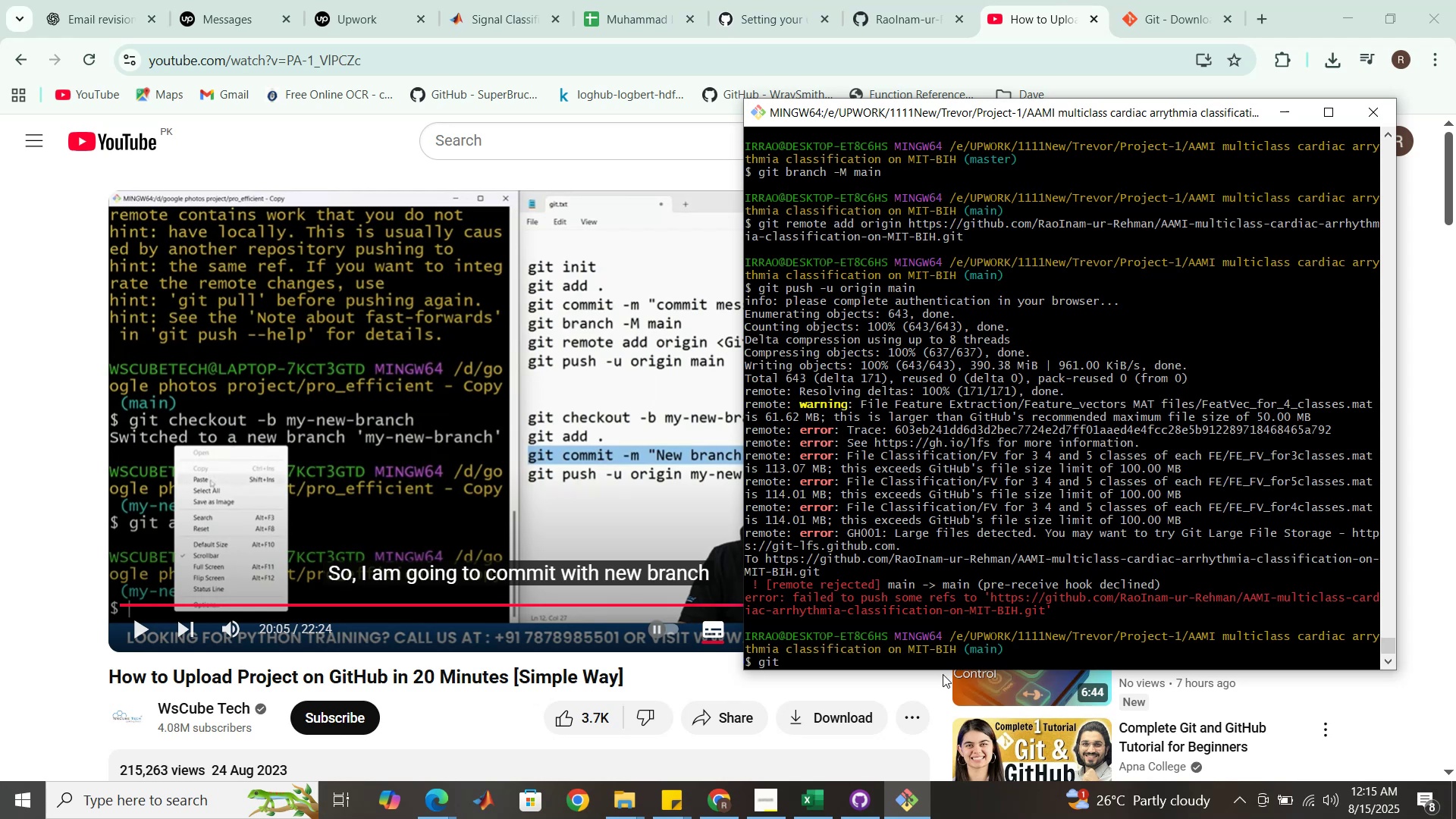 
type(push -u origin main)
 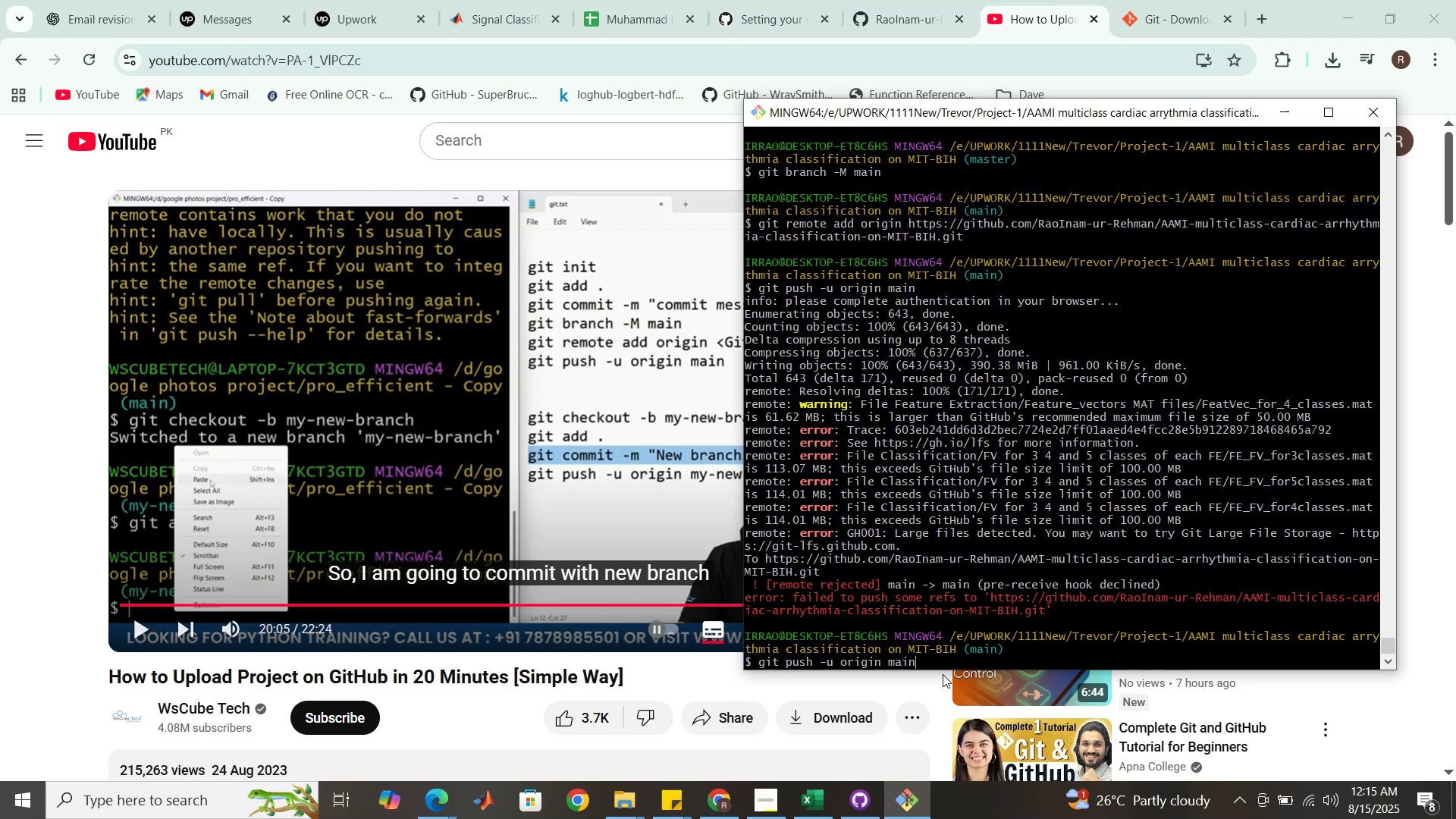 